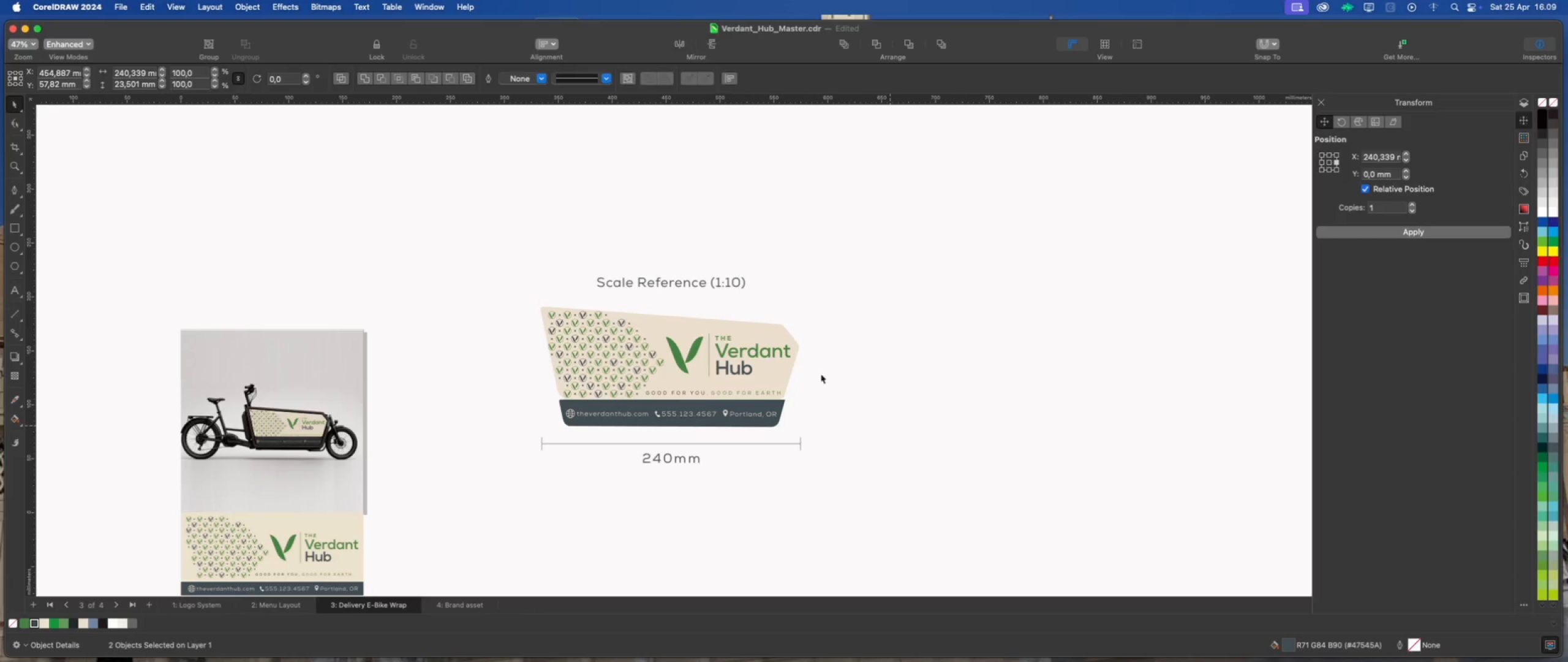 
scroll: coordinate [786, 351], scroll_direction: down, amount: 4.0
 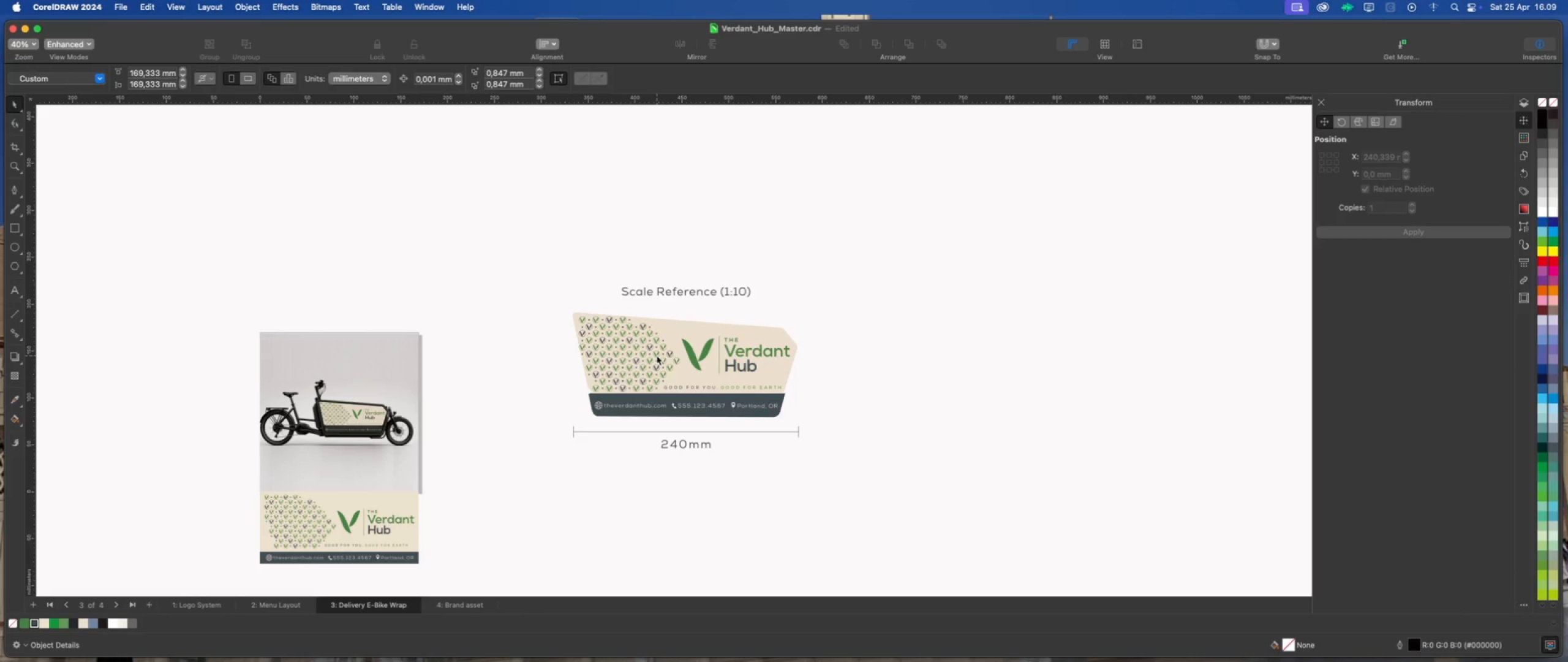 
left_click([484, 416])
 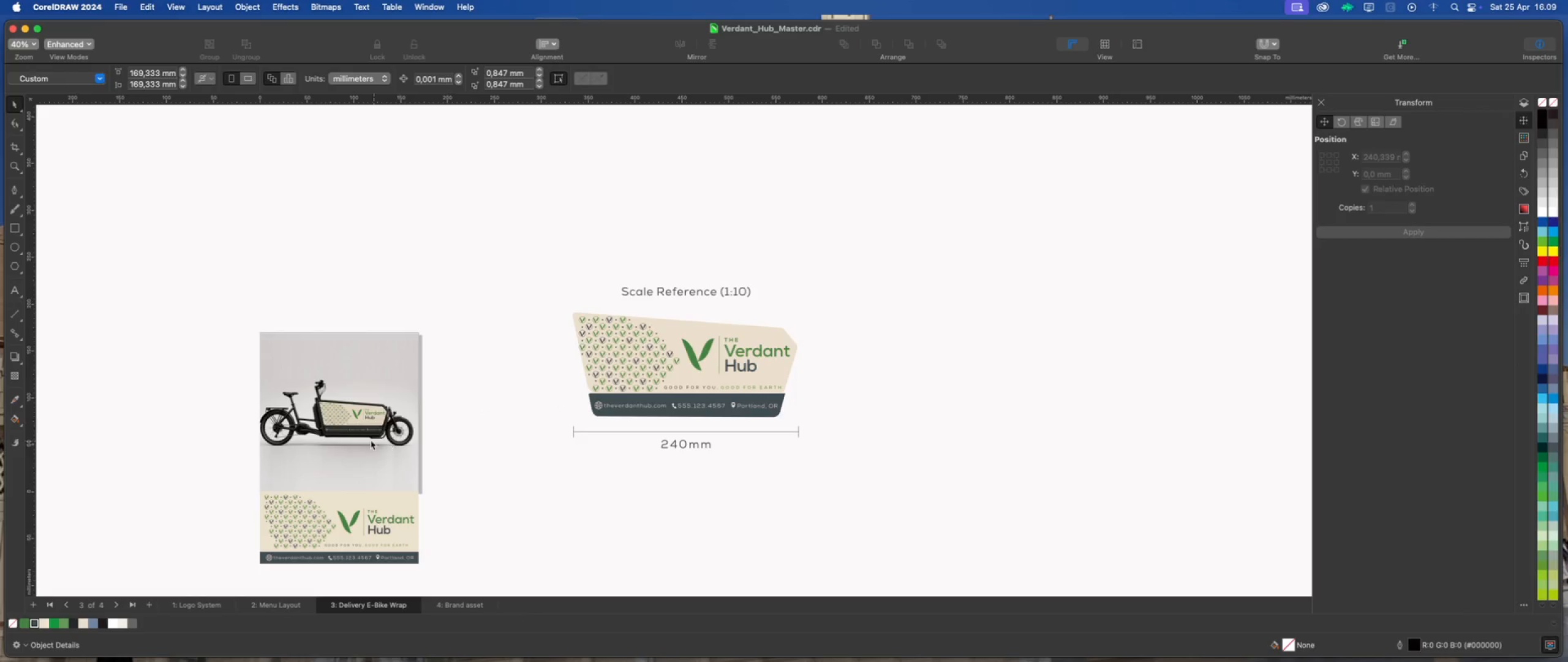 
scroll: coordinate [415, 414], scroll_direction: up, amount: 17.0
 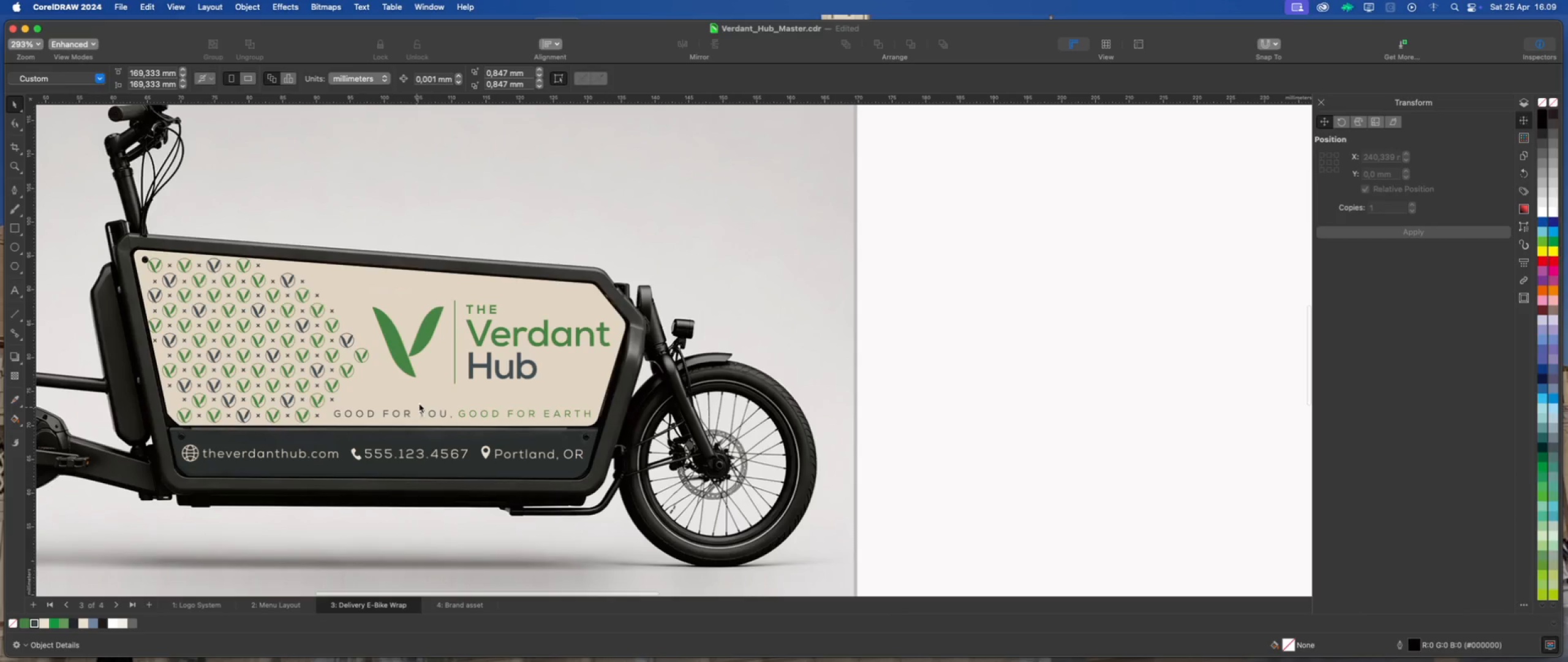 
left_click([424, 392])
 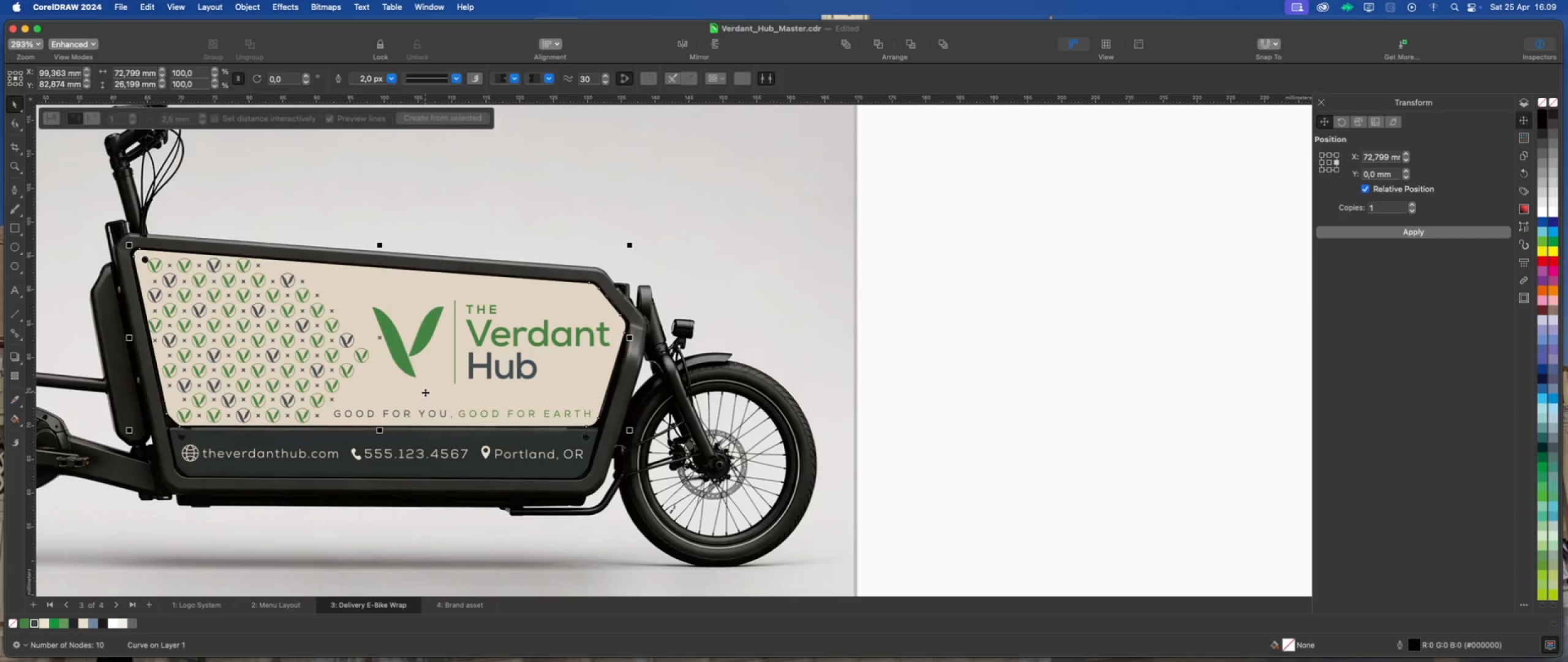 
scroll: coordinate [425, 392], scroll_direction: down, amount: 15.0
 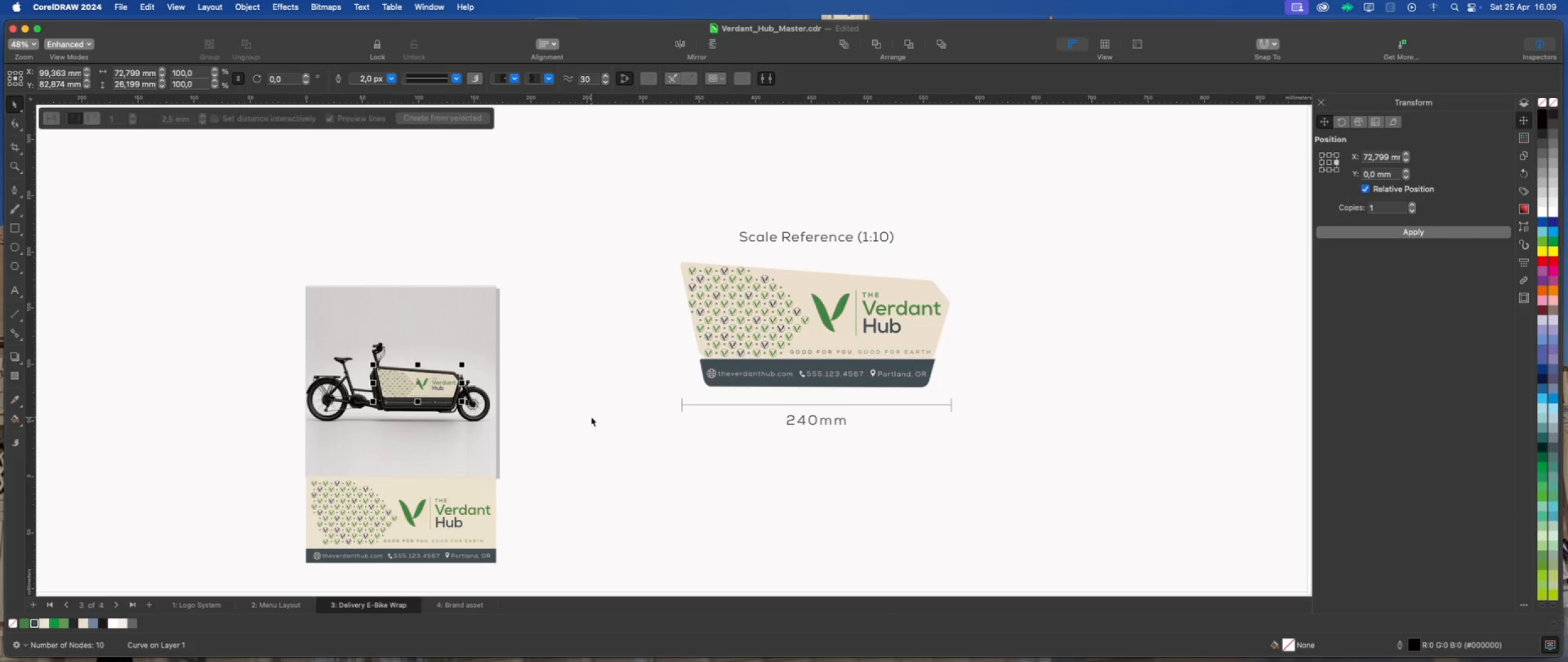 
left_click([591, 417])
 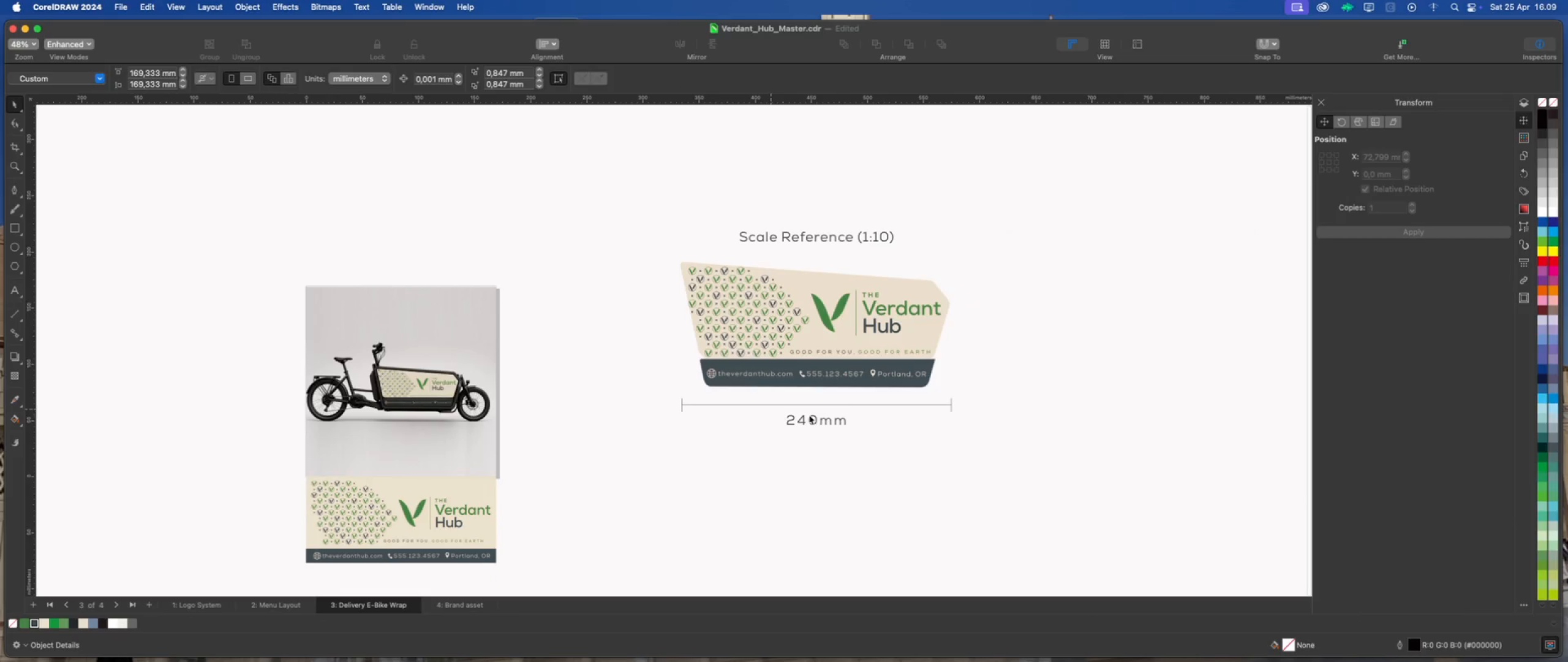 
left_click([1023, 449])
 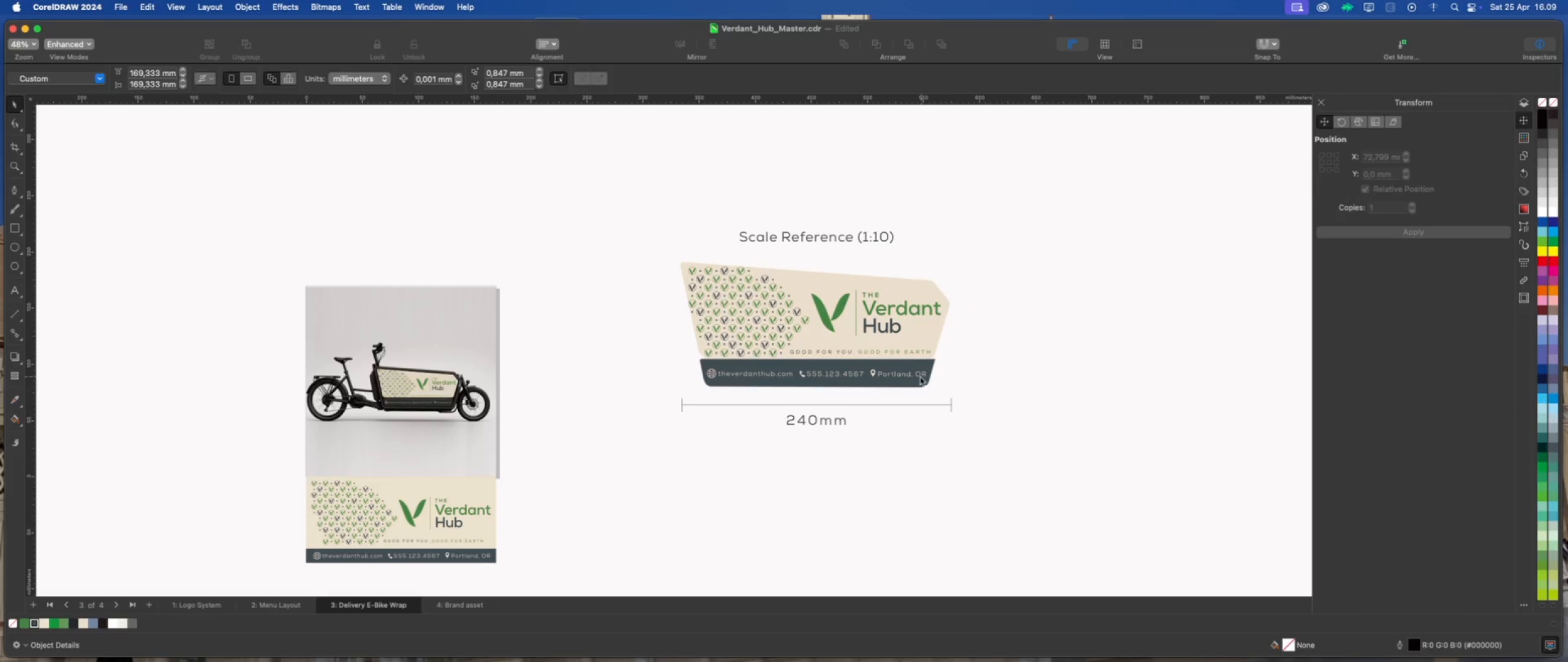 
scroll: coordinate [918, 375], scroll_direction: up, amount: 1.0
 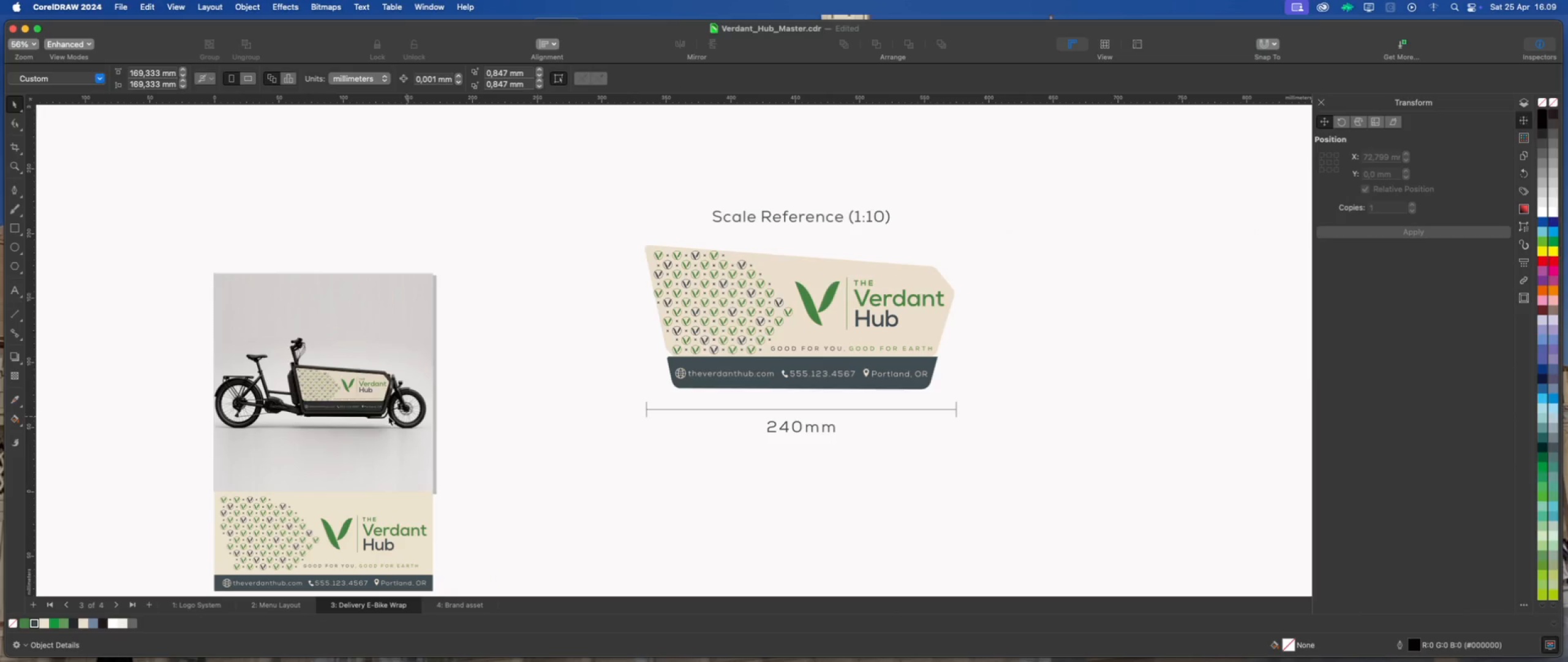 
left_click([359, 378])
 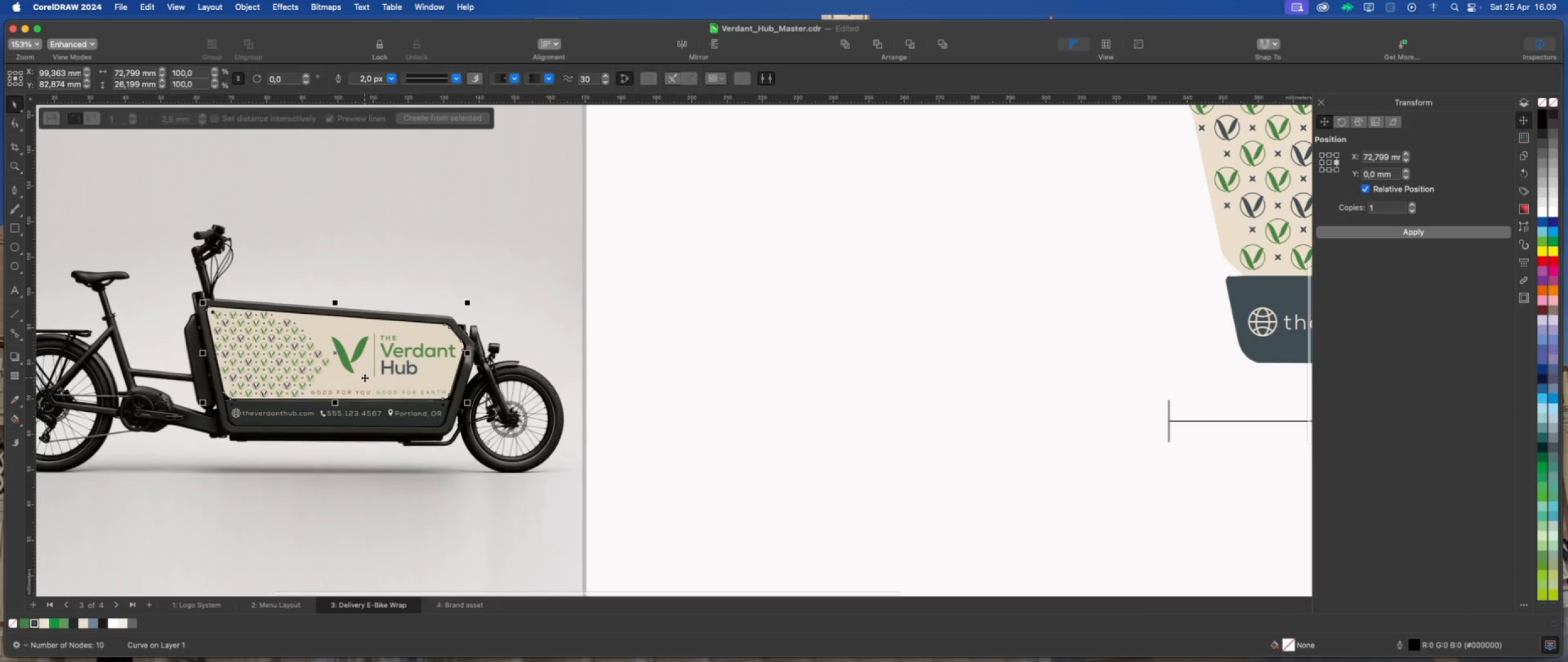 
scroll: coordinate [355, 393], scroll_direction: up, amount: 8.0
 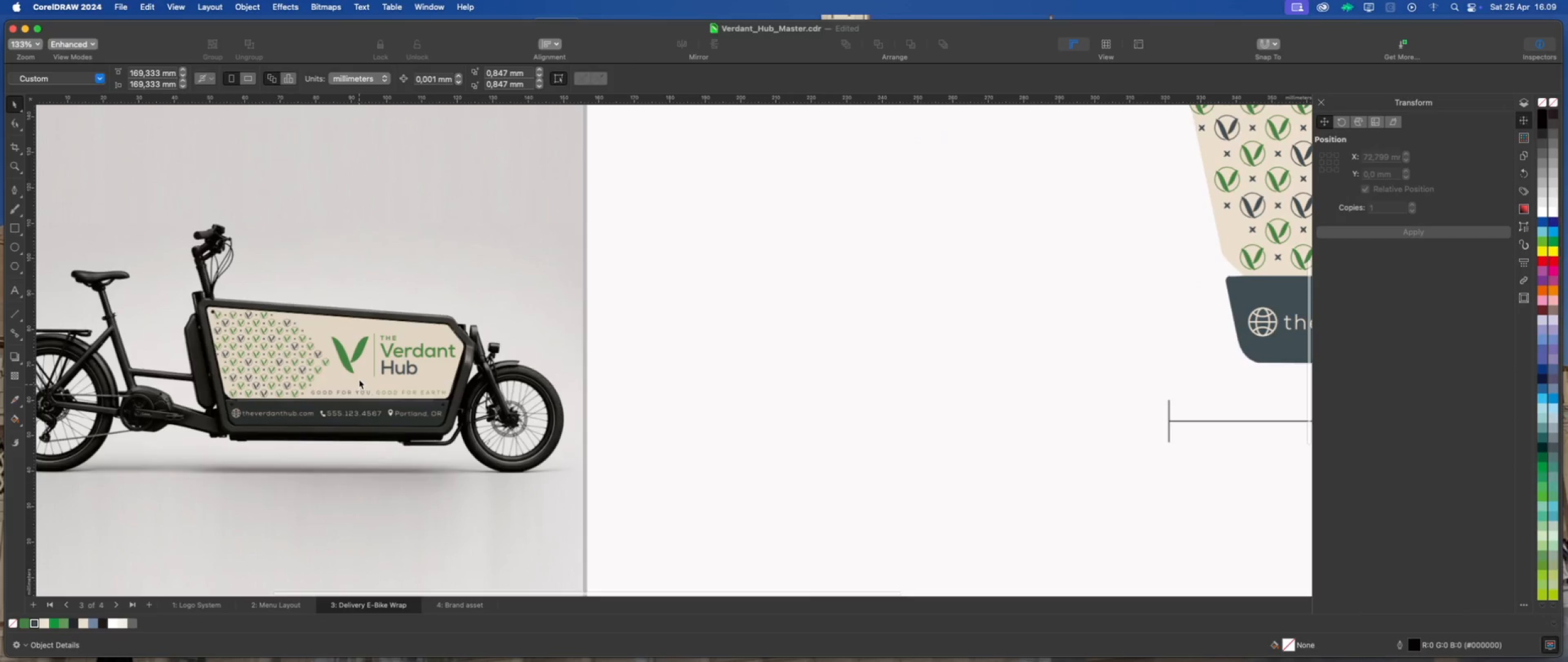 
left_click_drag(start_coordinate=[364, 378], to_coordinate=[676, 357])
 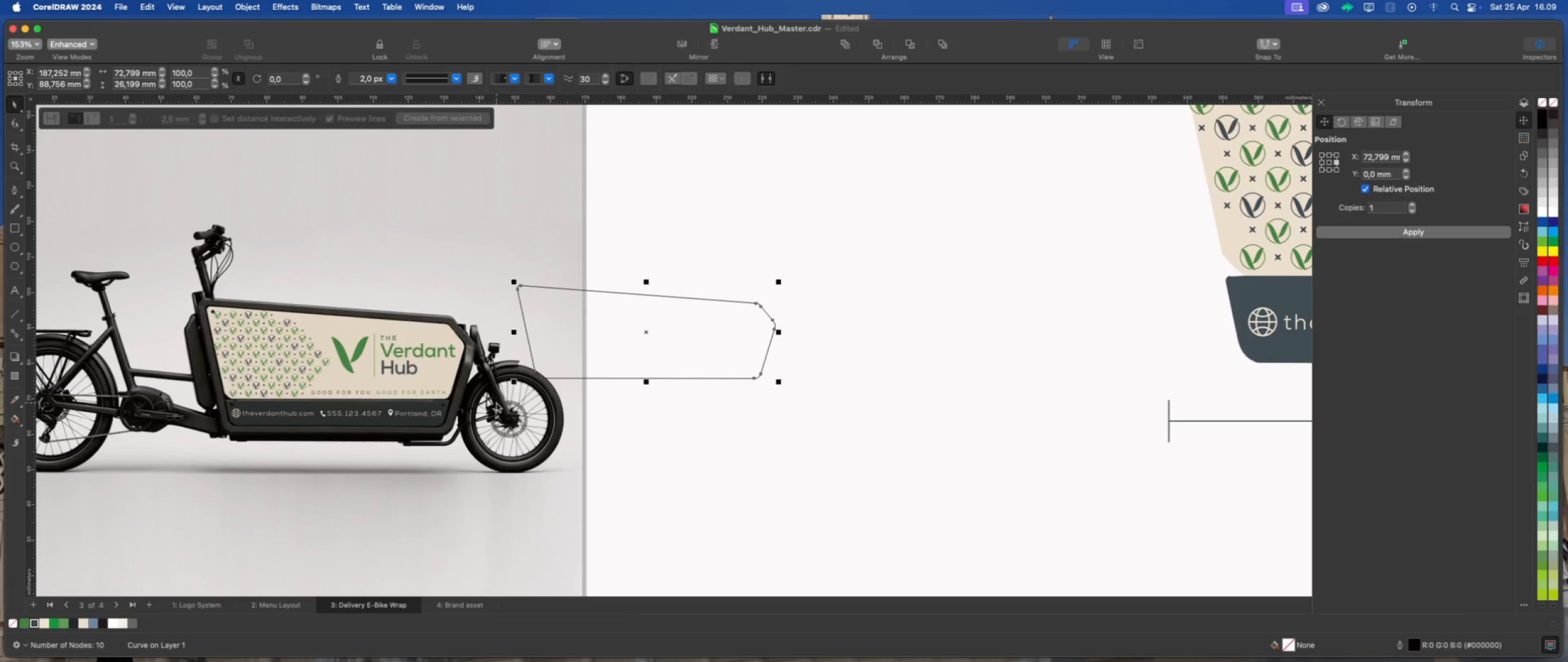 
key(Meta+Z)
 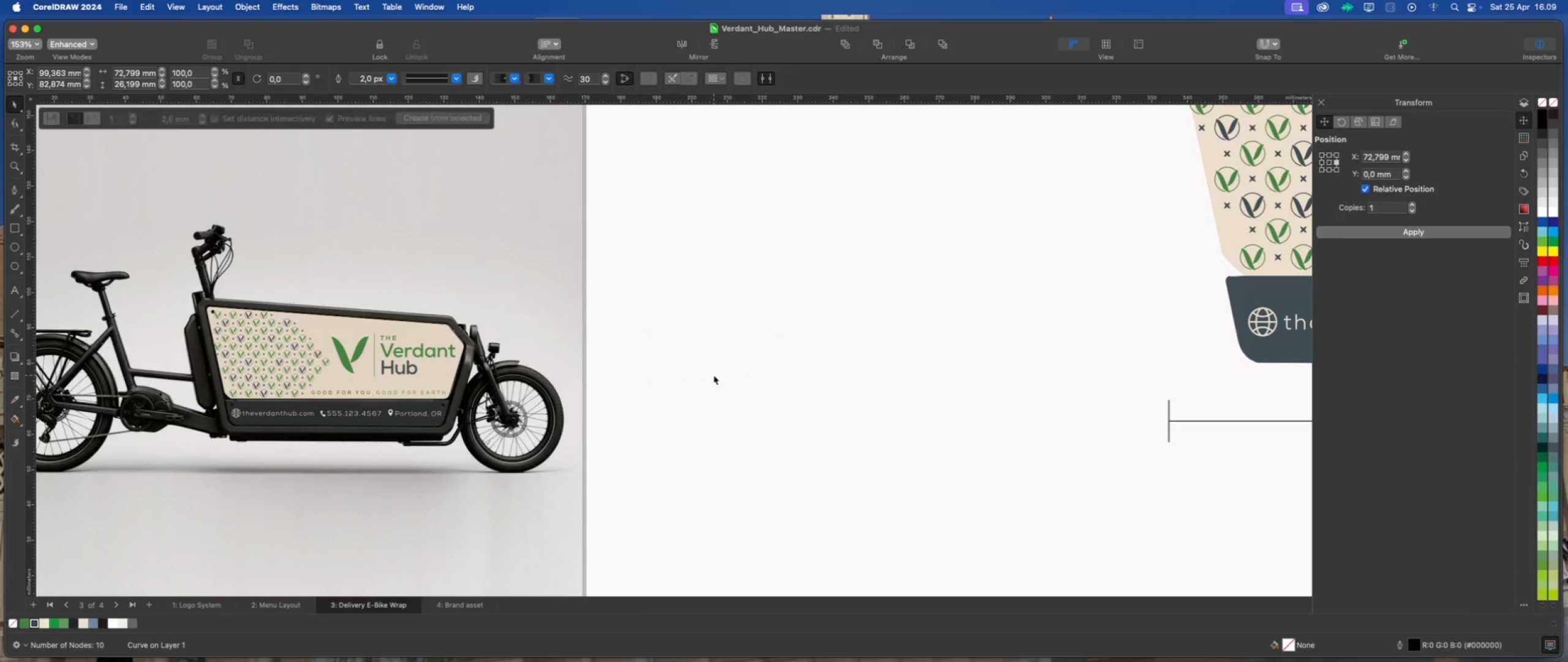 
scroll: coordinate [480, 340], scroll_direction: down, amount: 8.0
 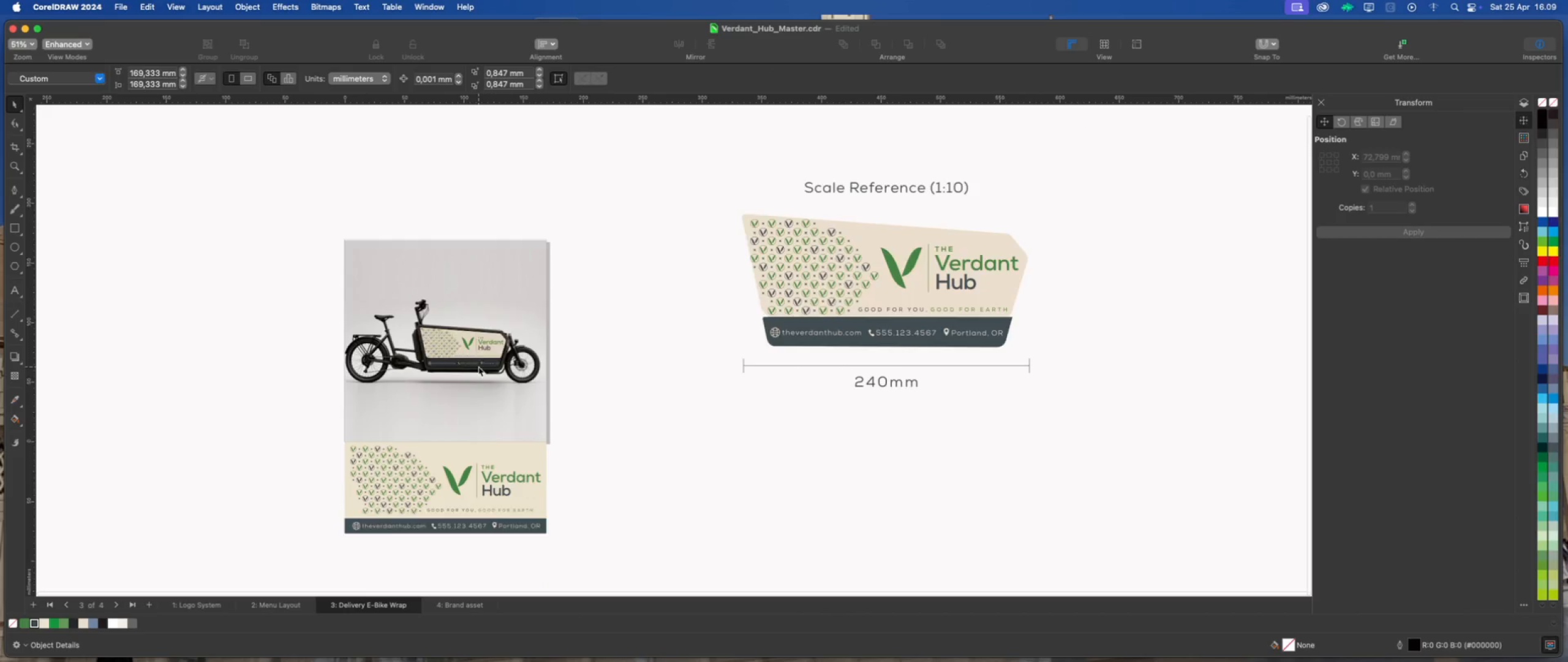 
scroll: coordinate [478, 367], scroll_direction: up, amount: 2.0
 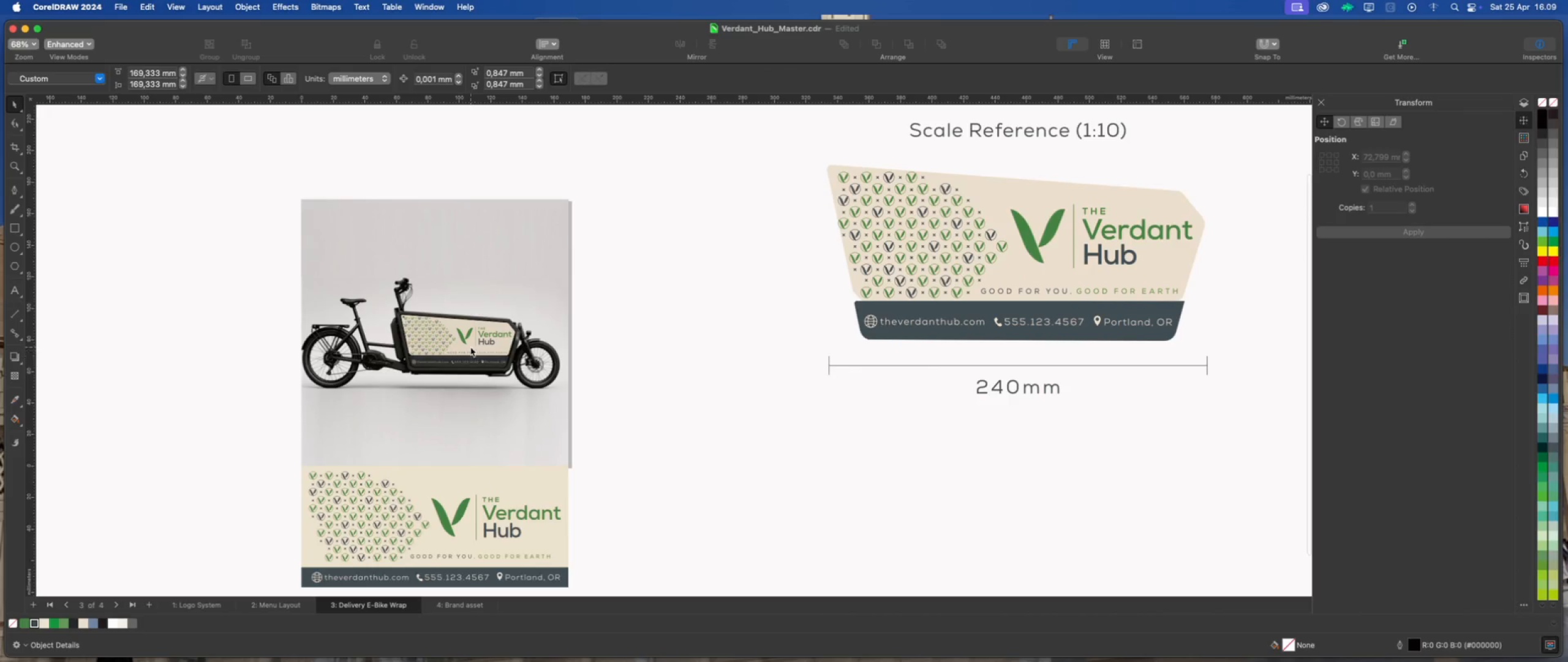 
left_click([470, 345])
 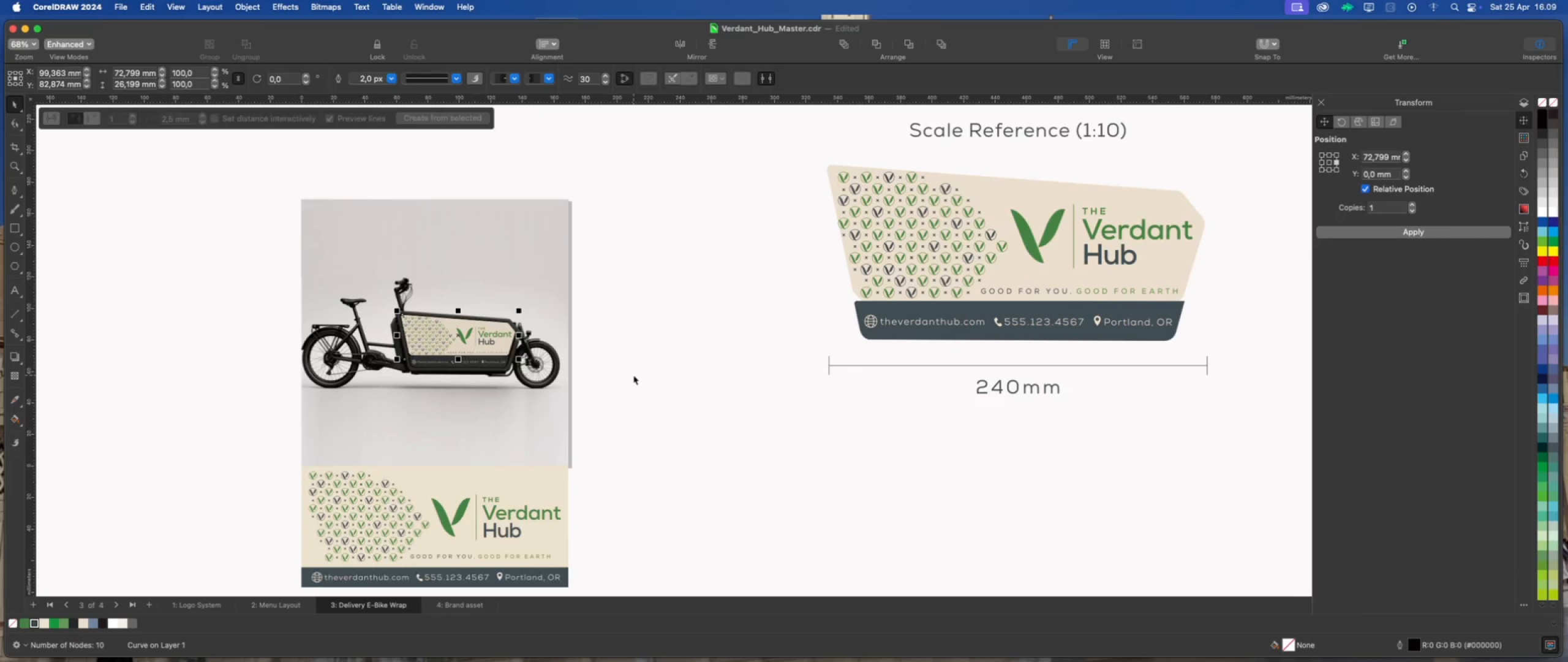 
left_click([634, 376])
 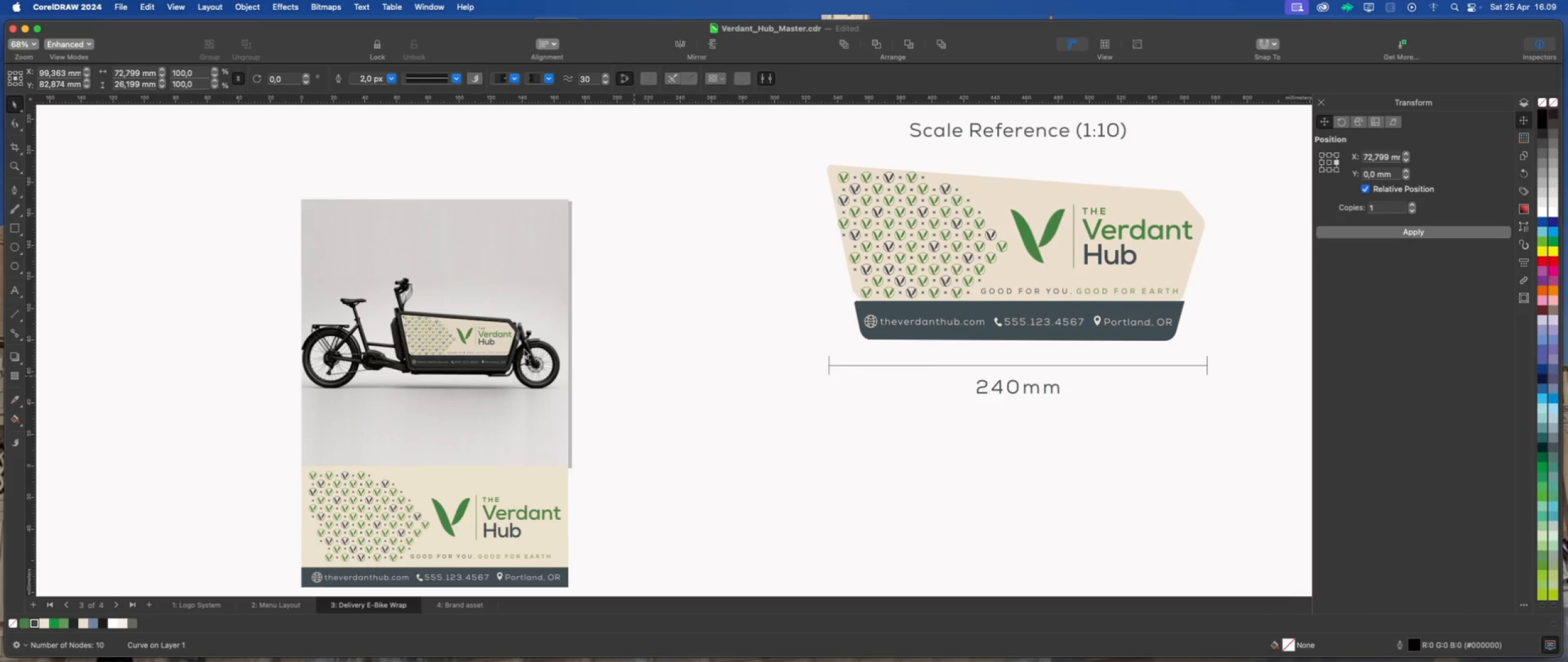 
scroll: coordinate [465, 362], scroll_direction: none, amount: 0.0
 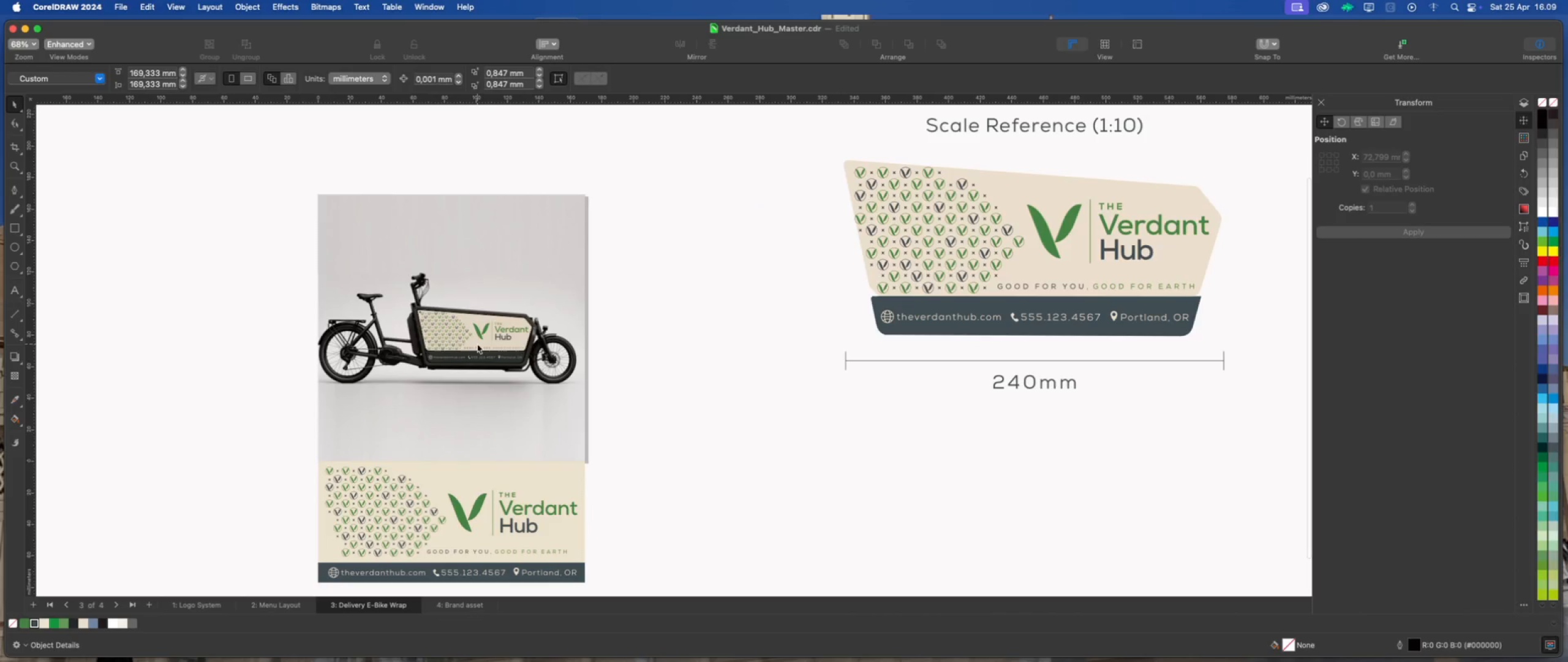 
left_click([478, 341])
 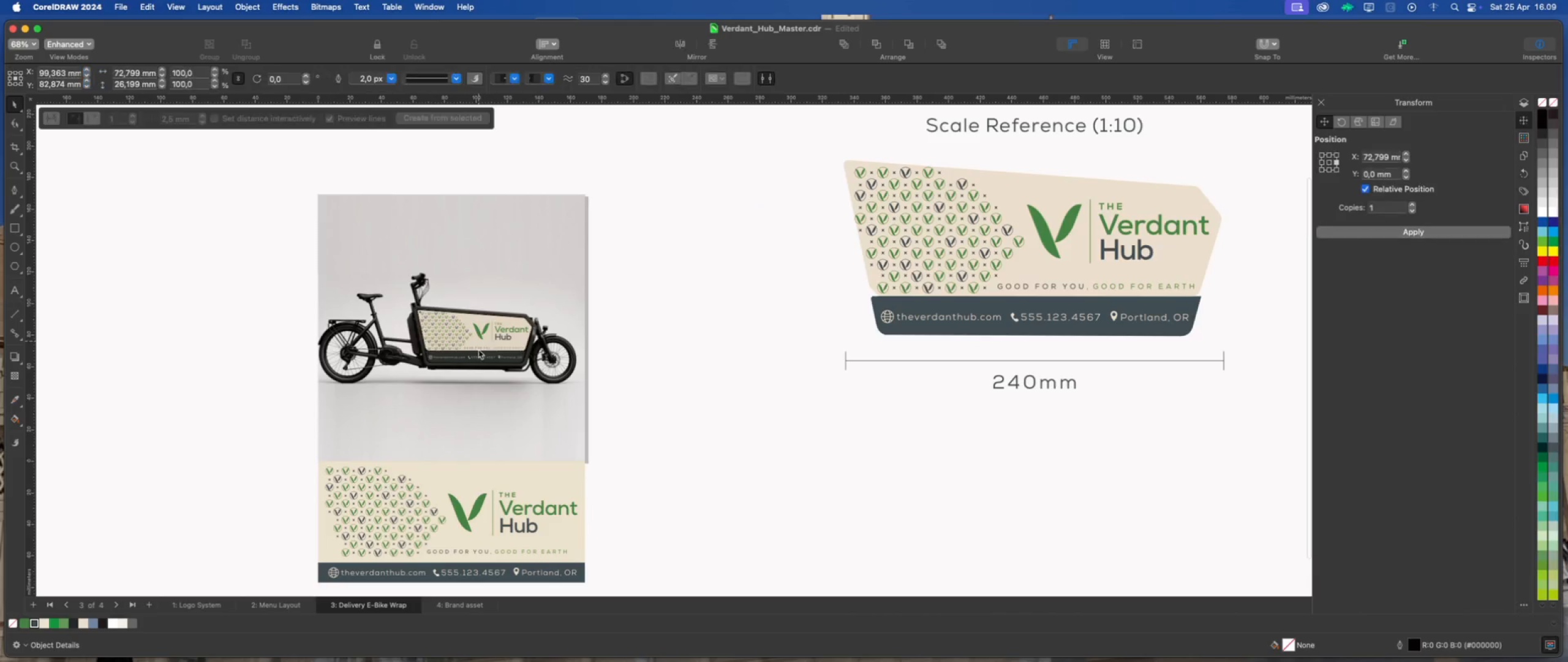 
hold_key(key=ShiftLeft, duration=0.73)
 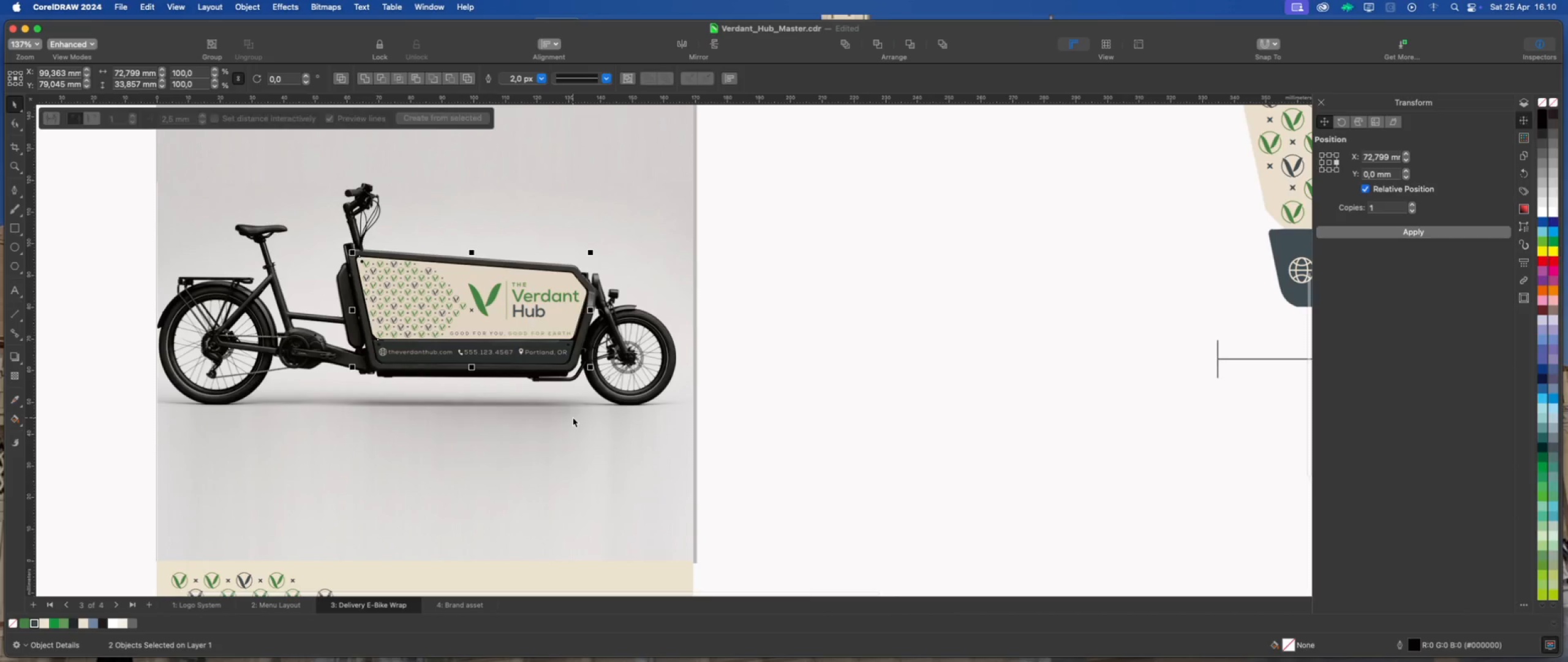 
scroll: coordinate [478, 363], scroll_direction: up, amount: 6.0
 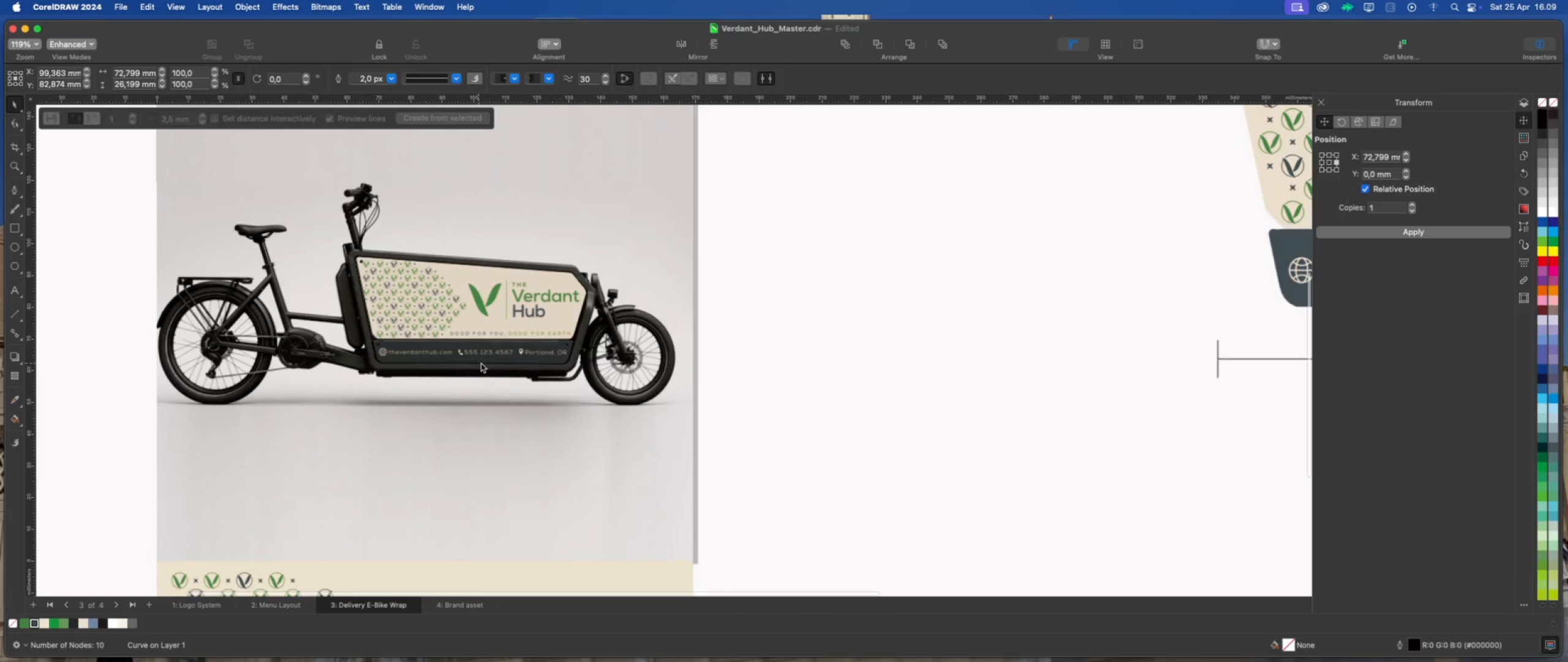 
left_click([488, 360])
 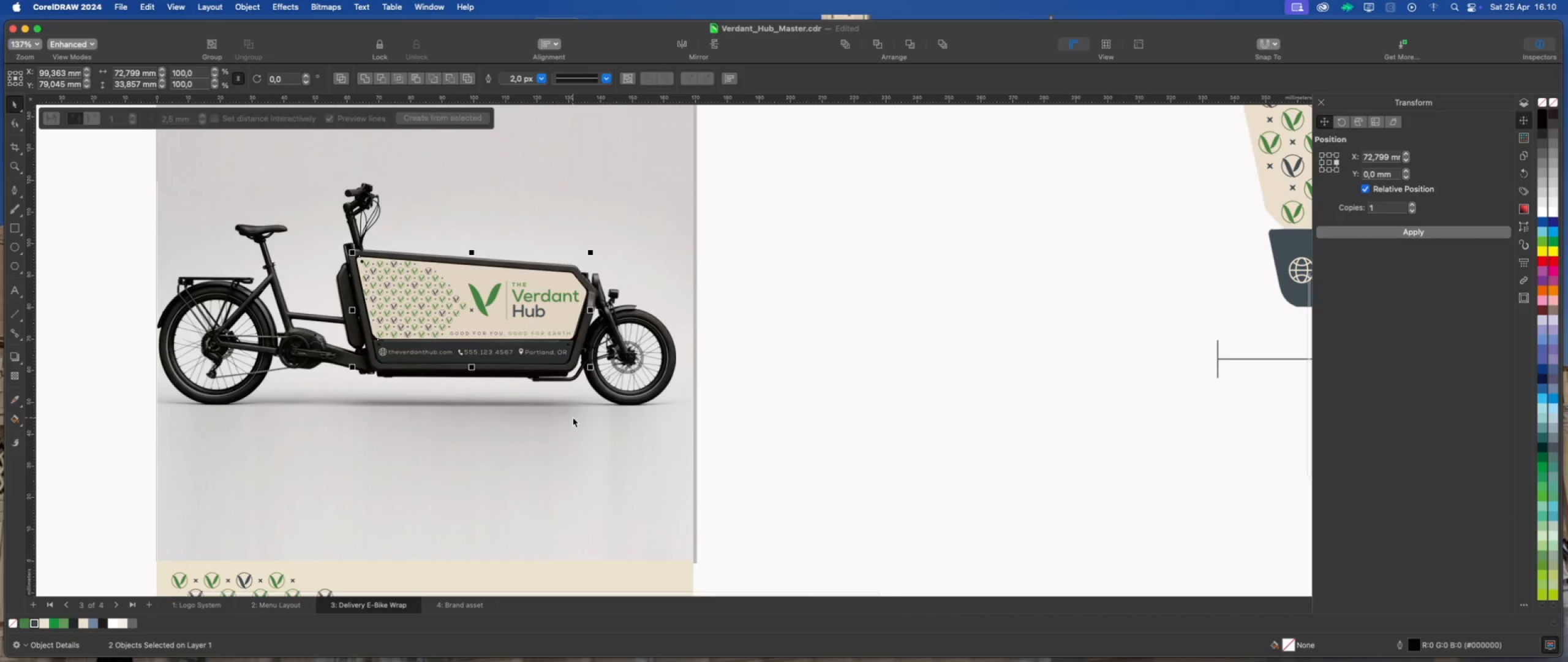 
key(Delete)
 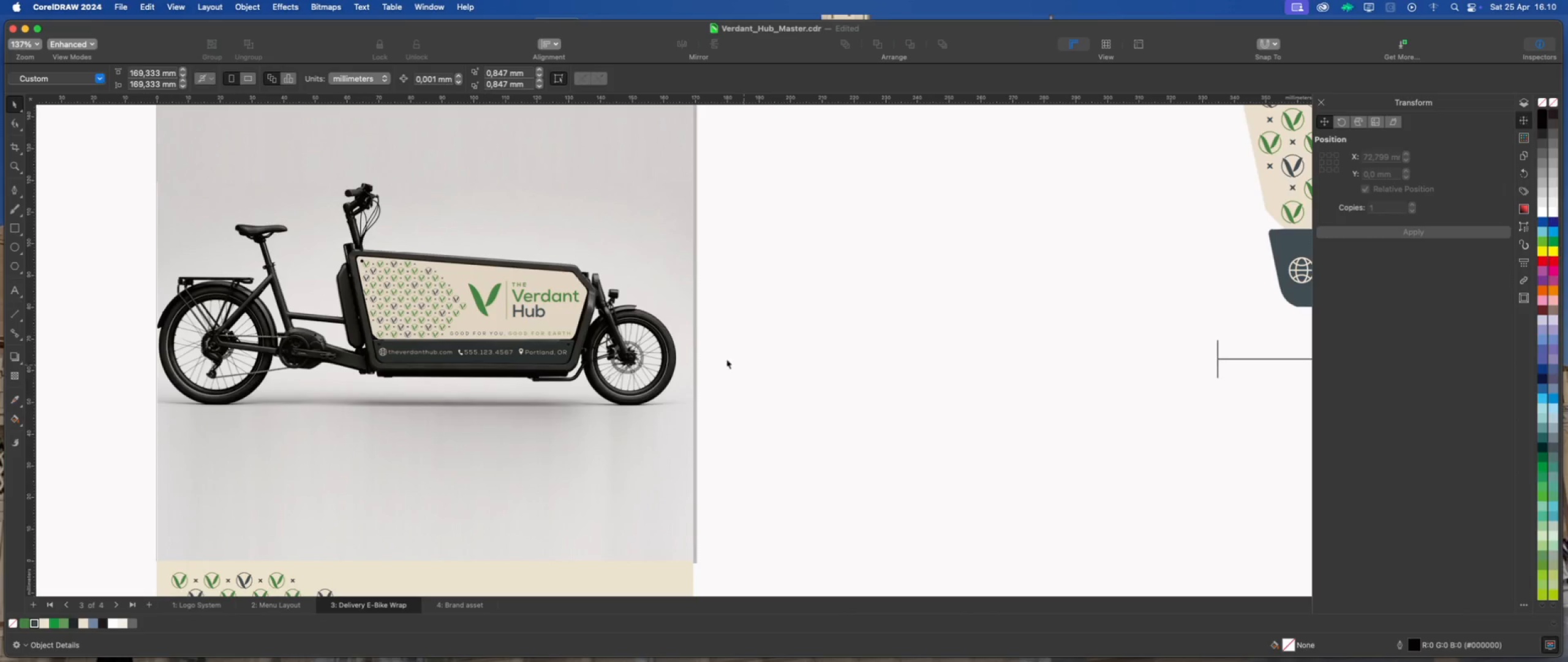 
scroll: coordinate [458, 324], scroll_direction: down, amount: 8.0
 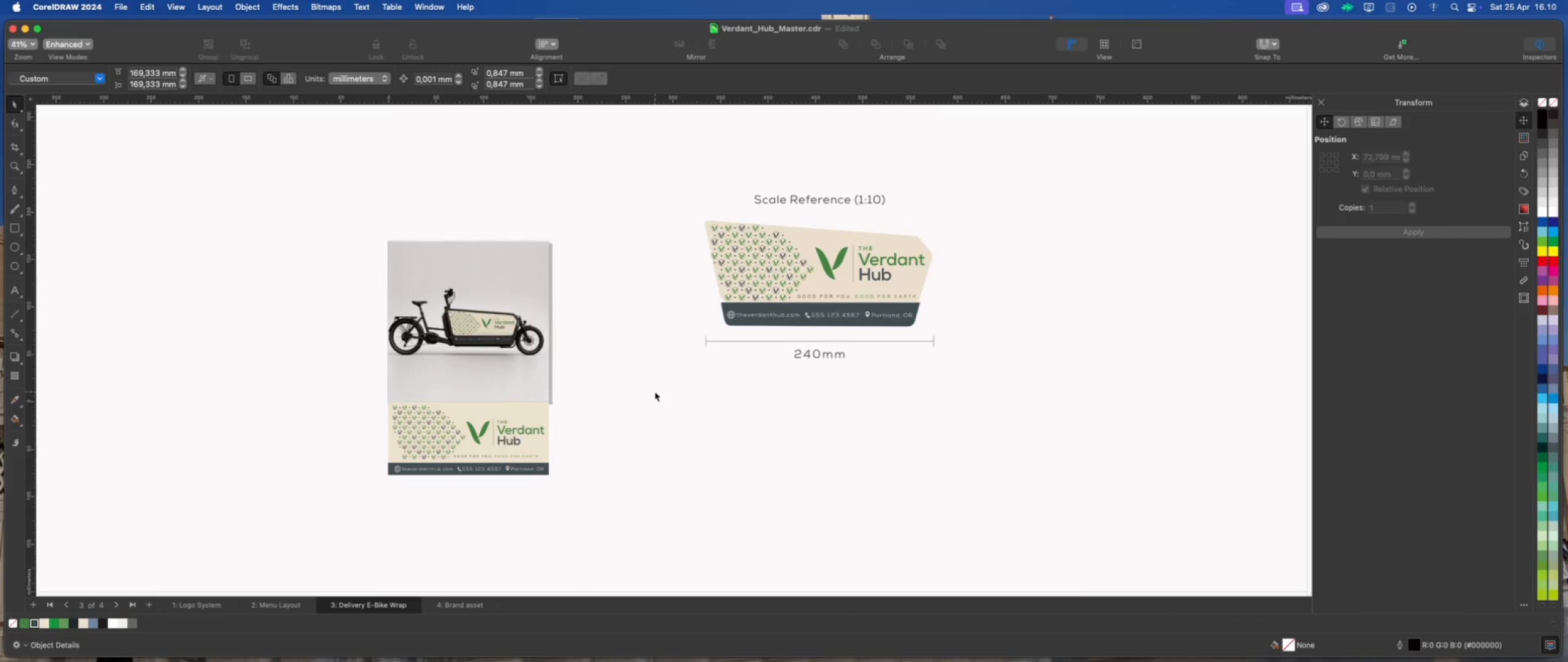 
left_click([655, 392])
 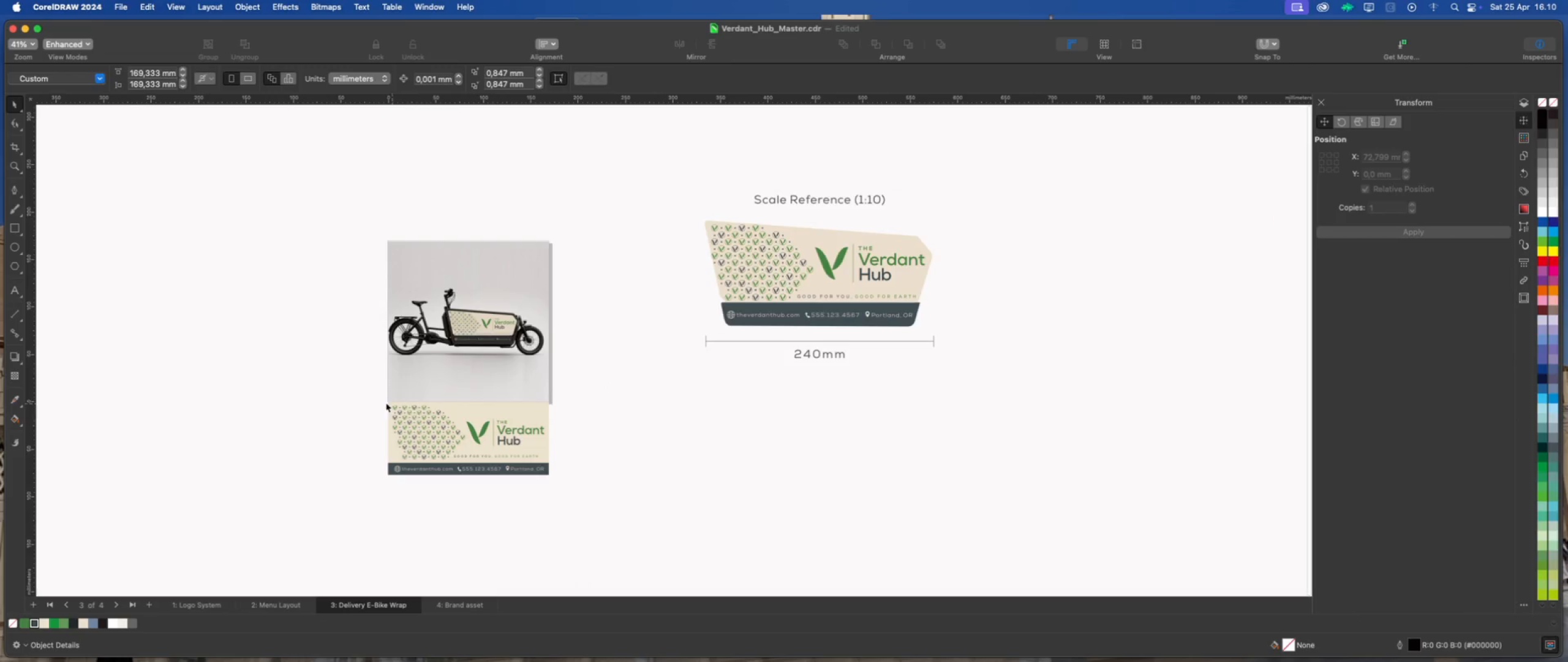 
left_click_drag(start_coordinate=[364, 390], to_coordinate=[567, 487])
 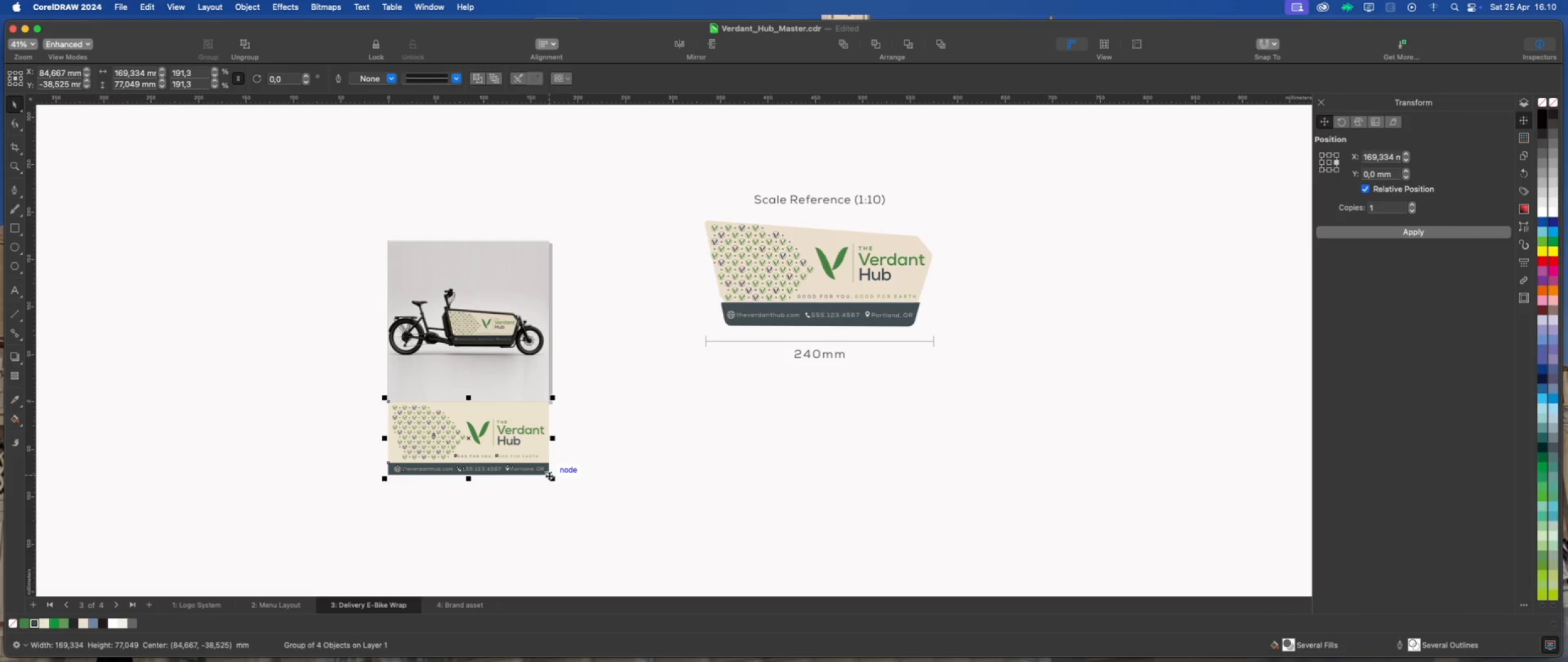 
left_click_drag(start_coordinate=[549, 475], to_coordinate=[550, 241])
 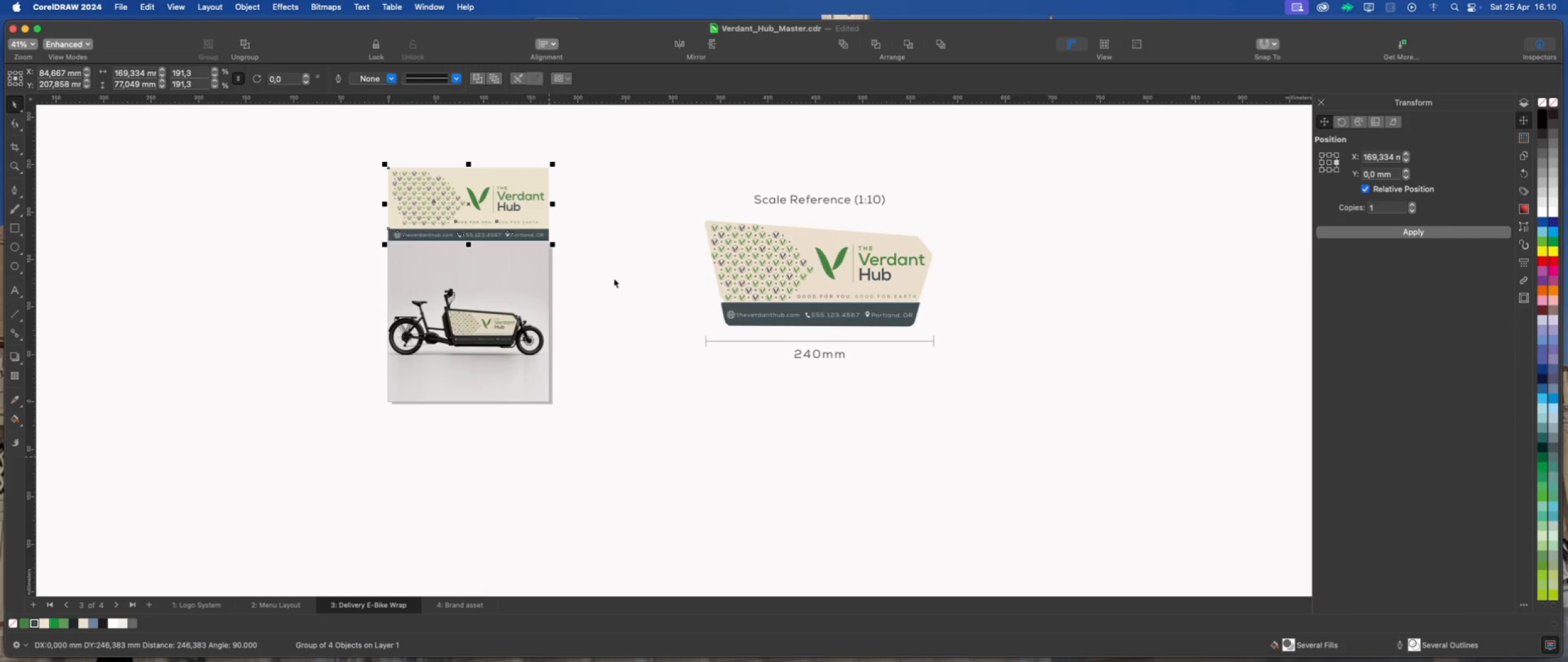 
left_click([614, 278])
 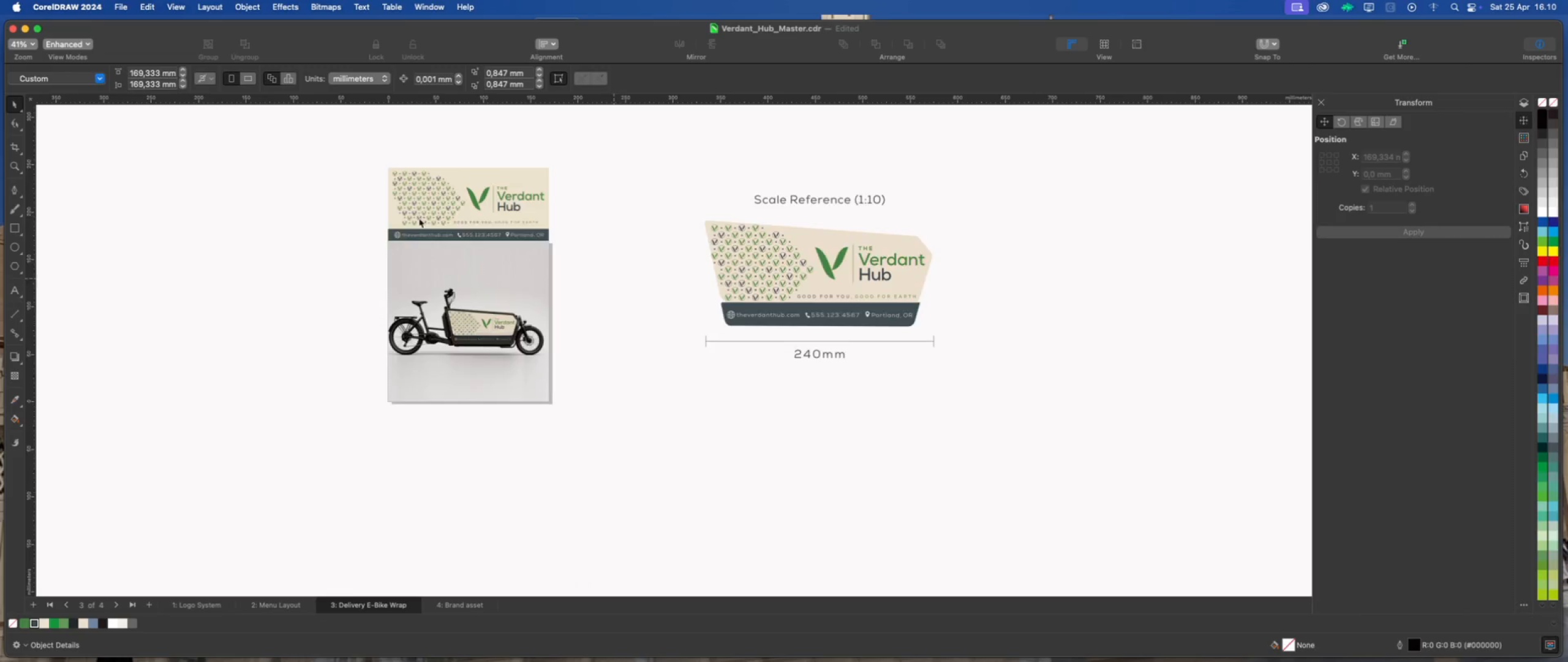 
scroll: coordinate [403, 214], scroll_direction: up, amount: 2.0
 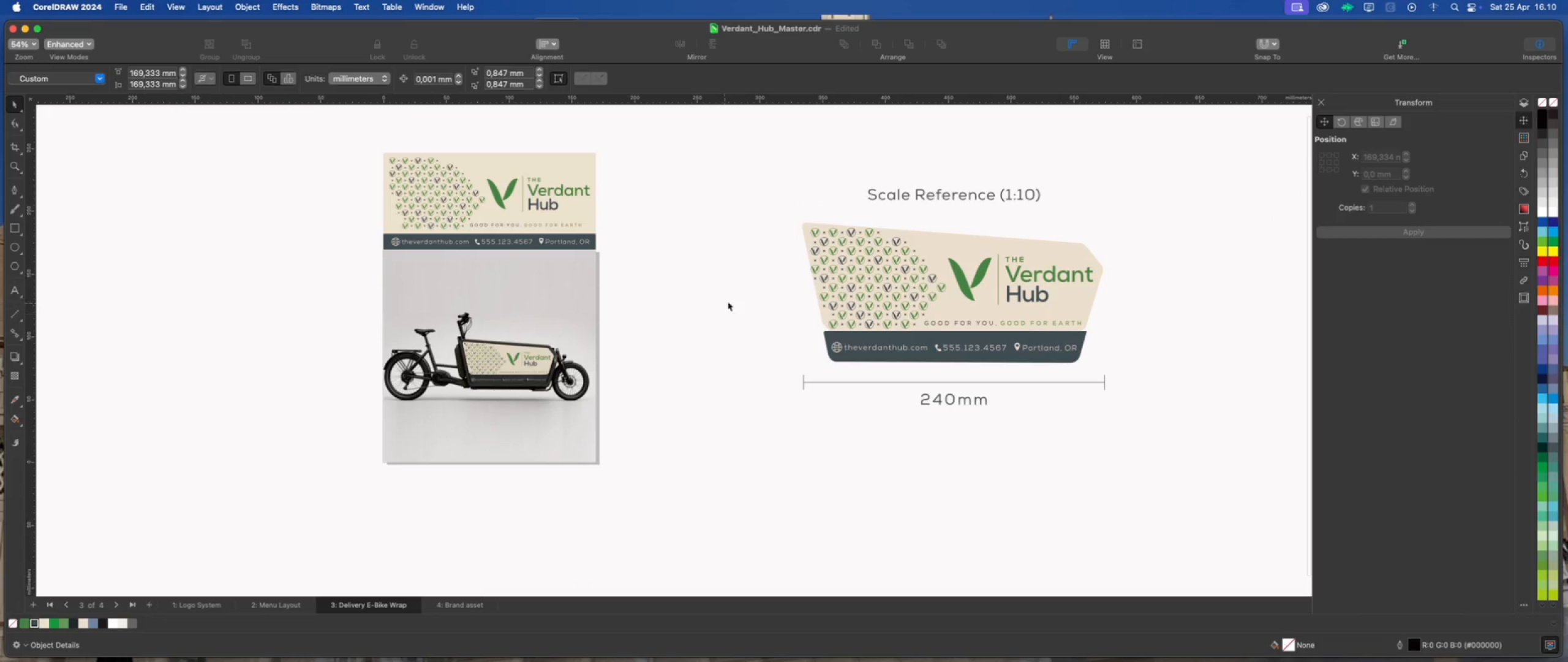 
scroll: coordinate [738, 284], scroll_direction: down, amount: 1.0
 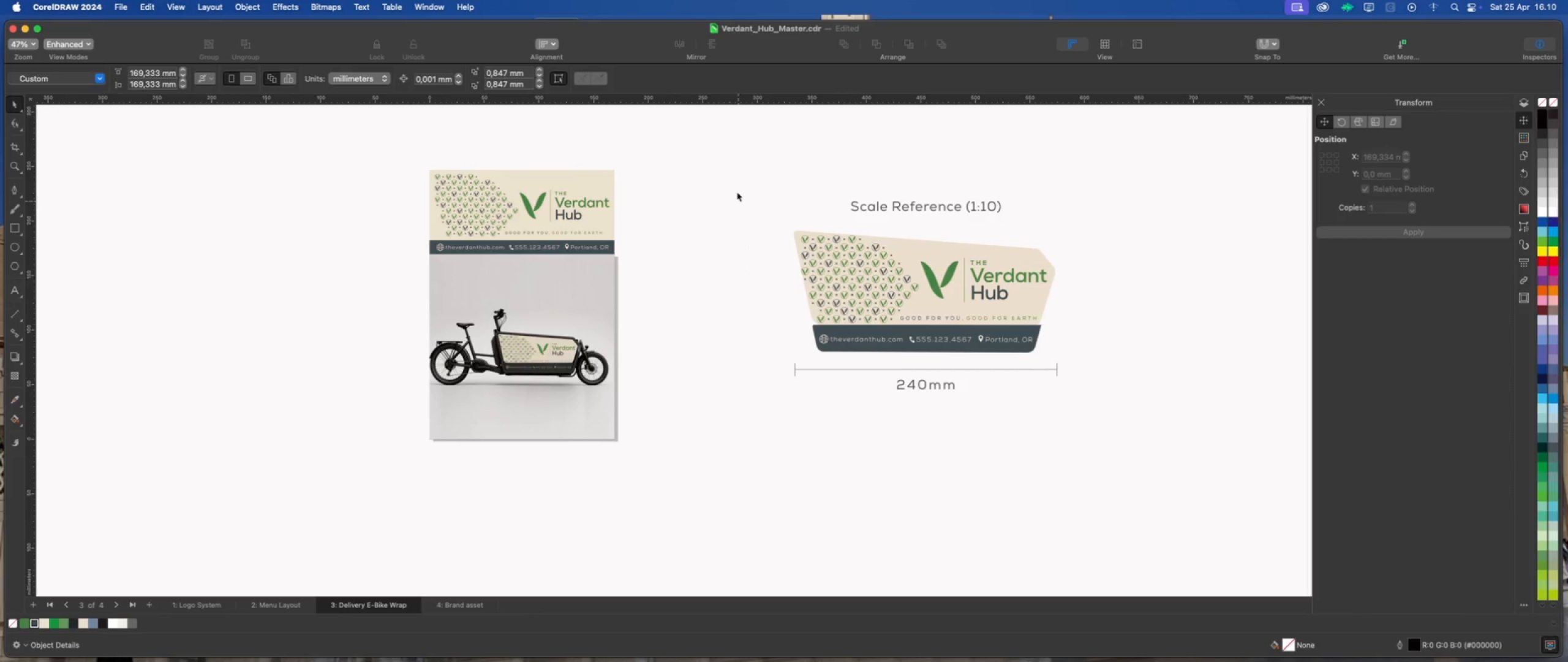 
left_click_drag(start_coordinate=[733, 159], to_coordinate=[1102, 420])
 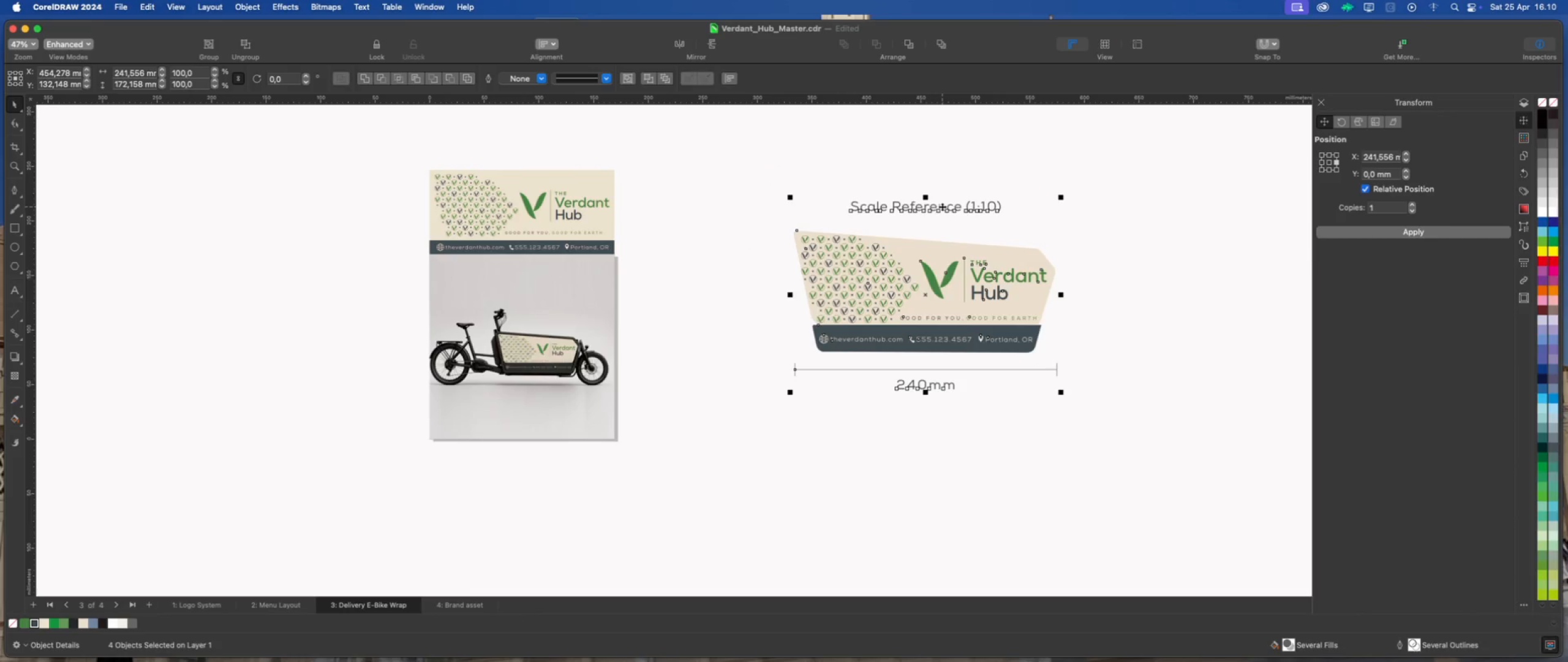 
right_click([942, 207])
 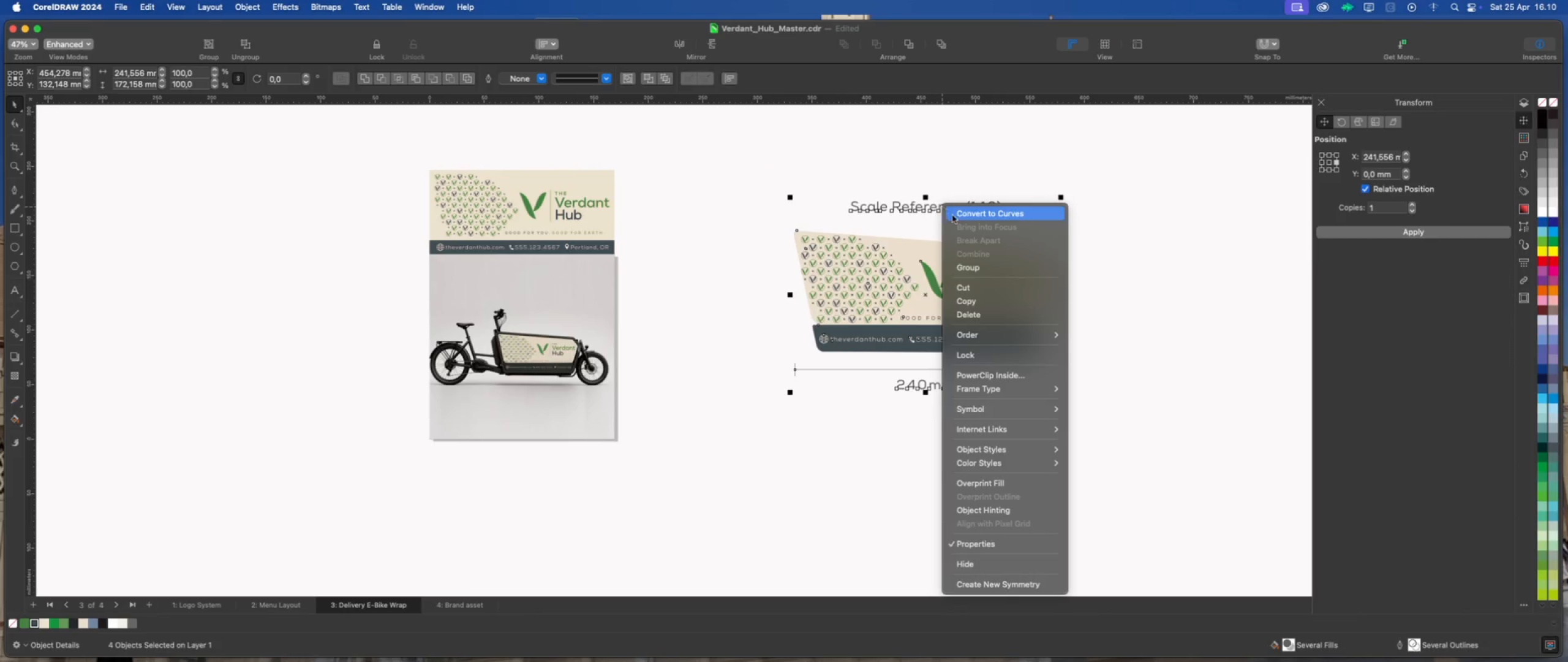 
left_click([963, 216])
 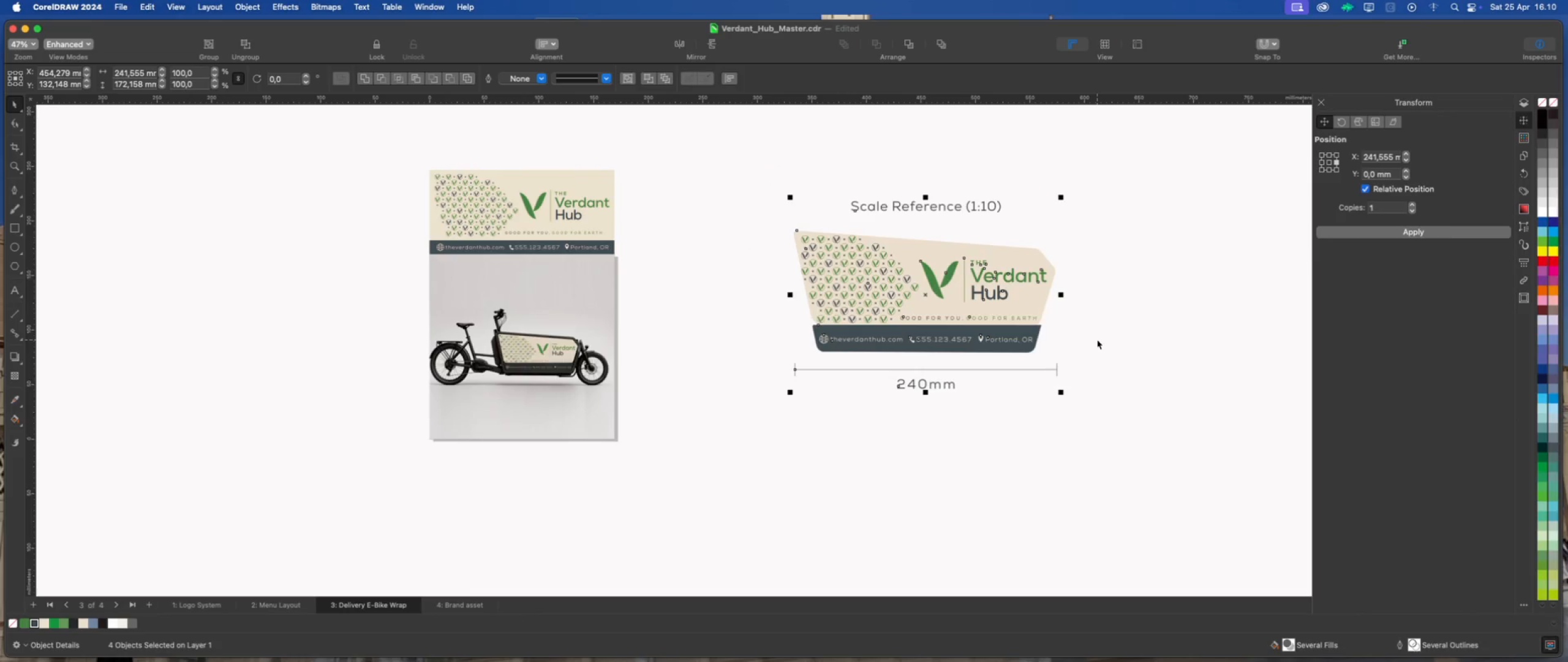 
key(Meta+G)
 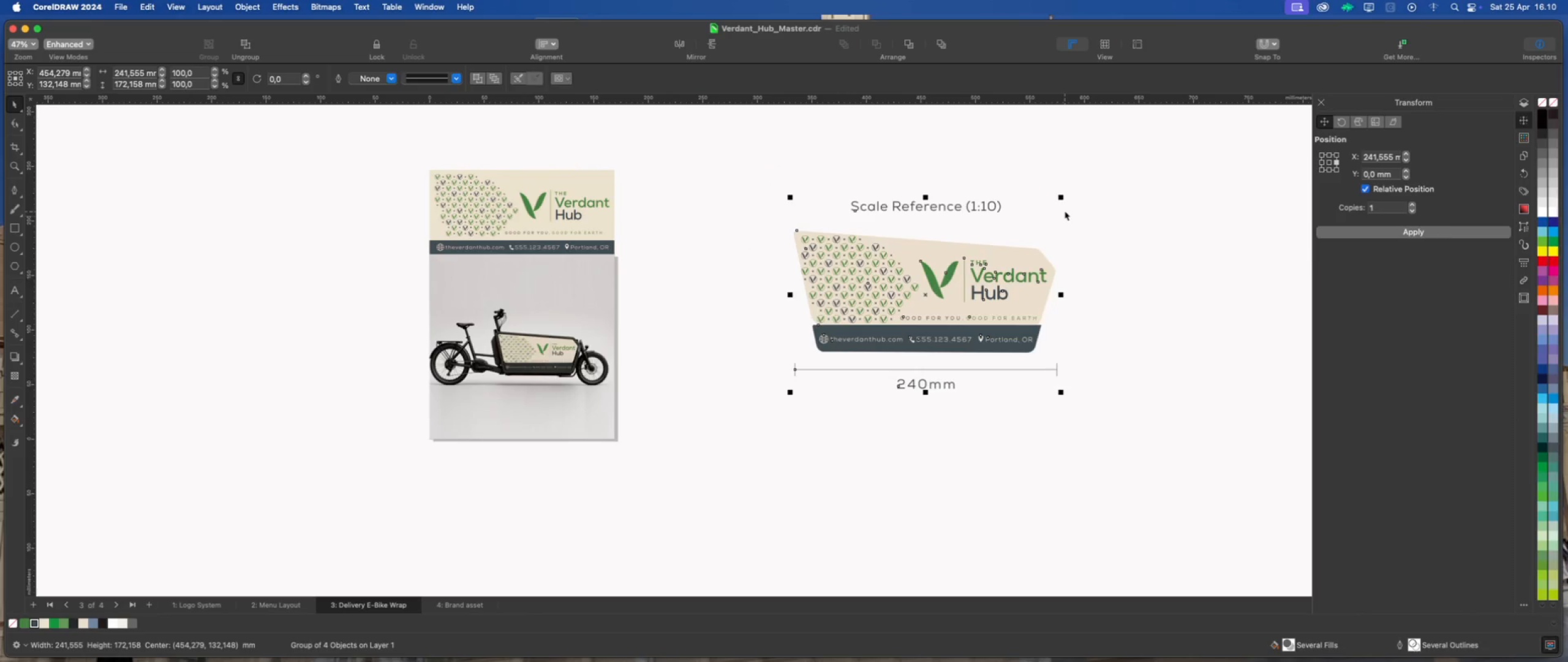 
left_click_drag(start_coordinate=[1062, 197], to_coordinate=[943, 303])
 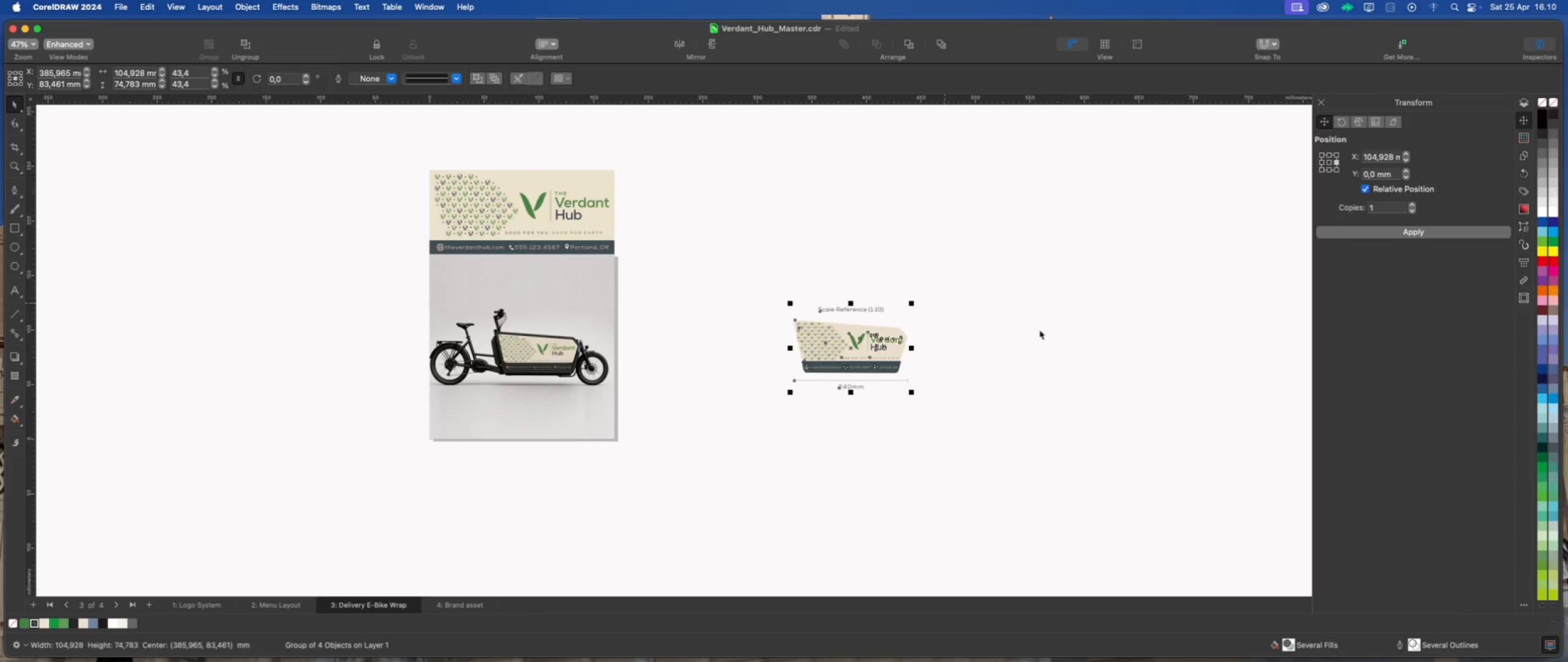 
key(Meta+Z)
 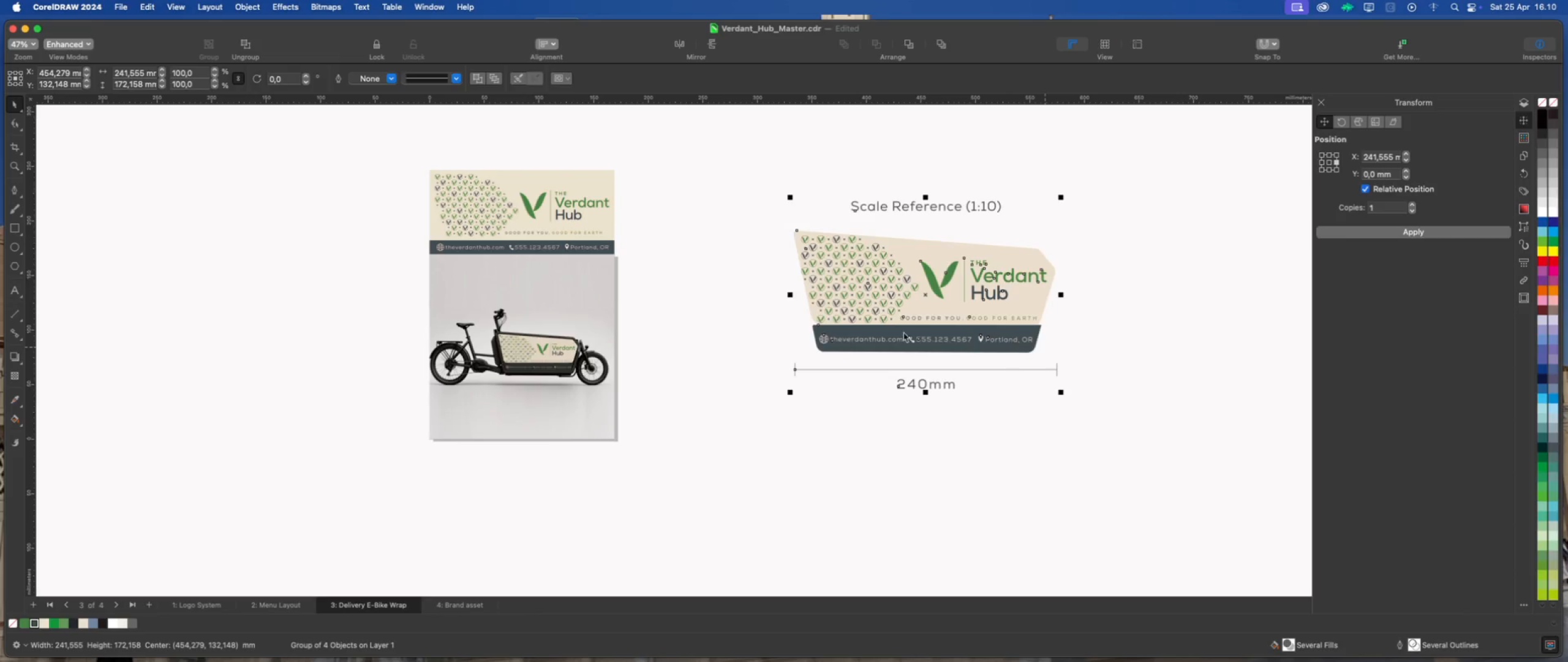 
scroll: coordinate [828, 315], scroll_direction: down, amount: 2.0
 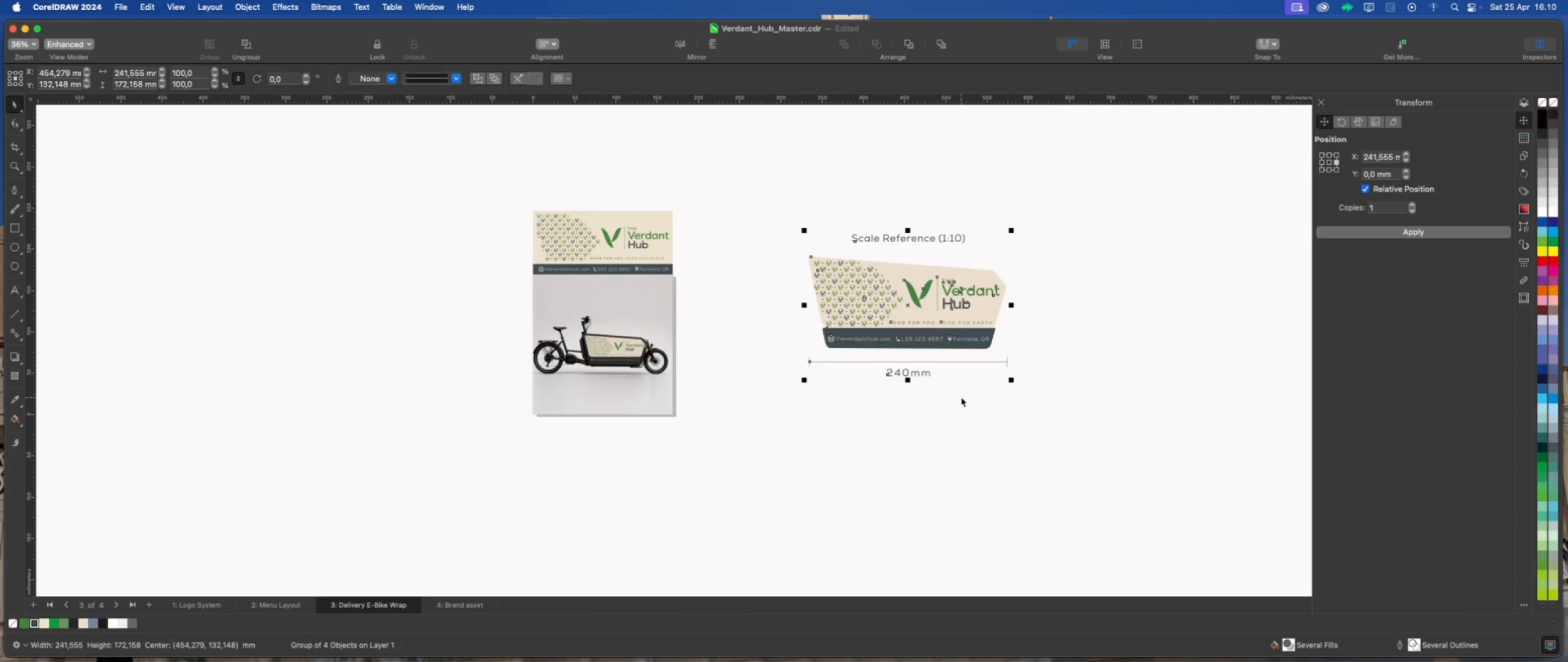 
left_click([949, 397])
 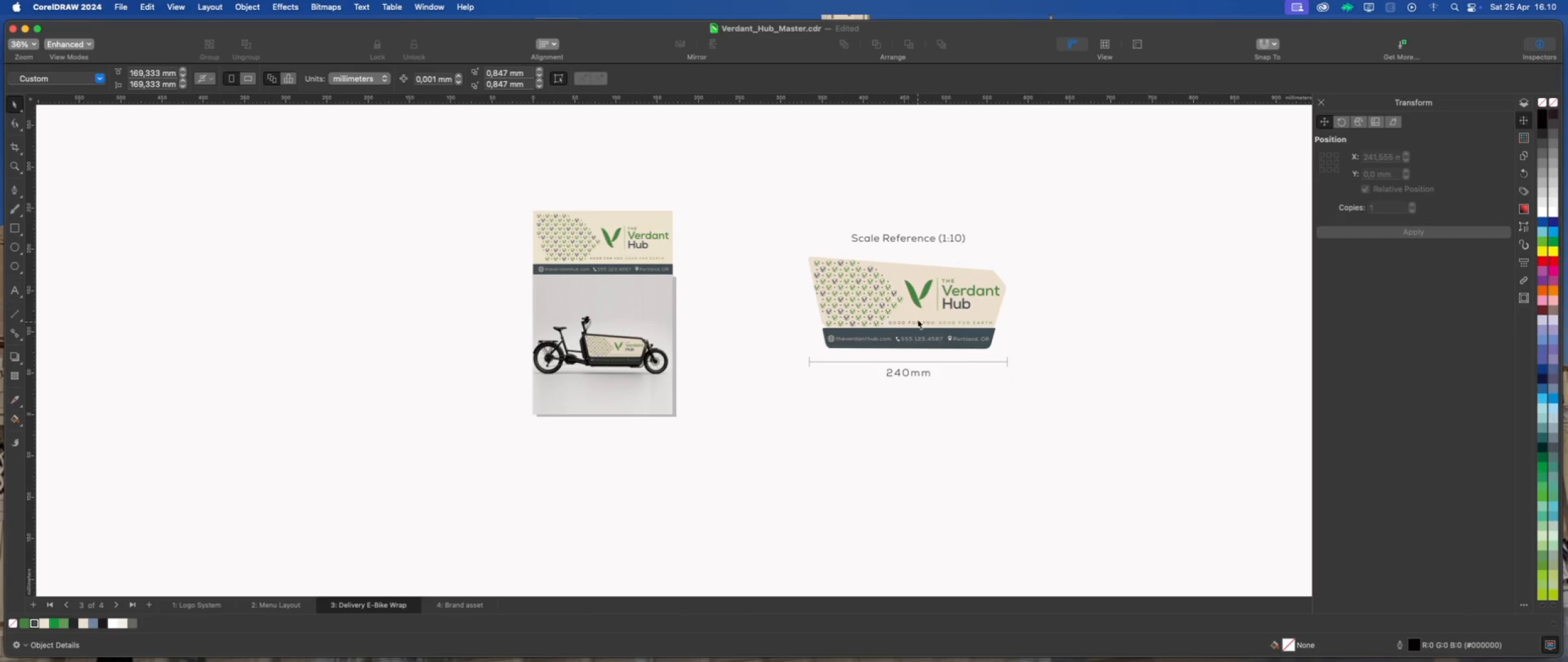 
left_click_drag(start_coordinate=[918, 309], to_coordinate=[801, 351])
 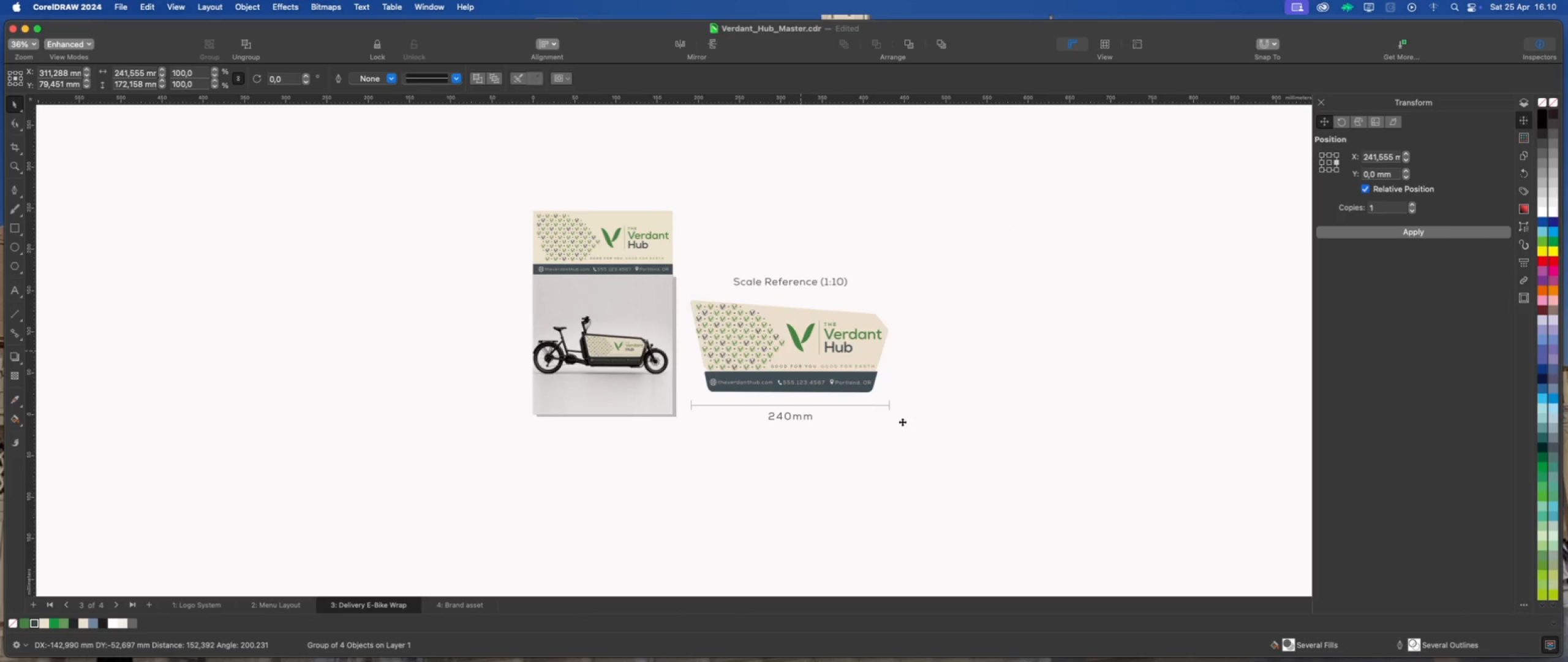 
left_click([932, 429])
 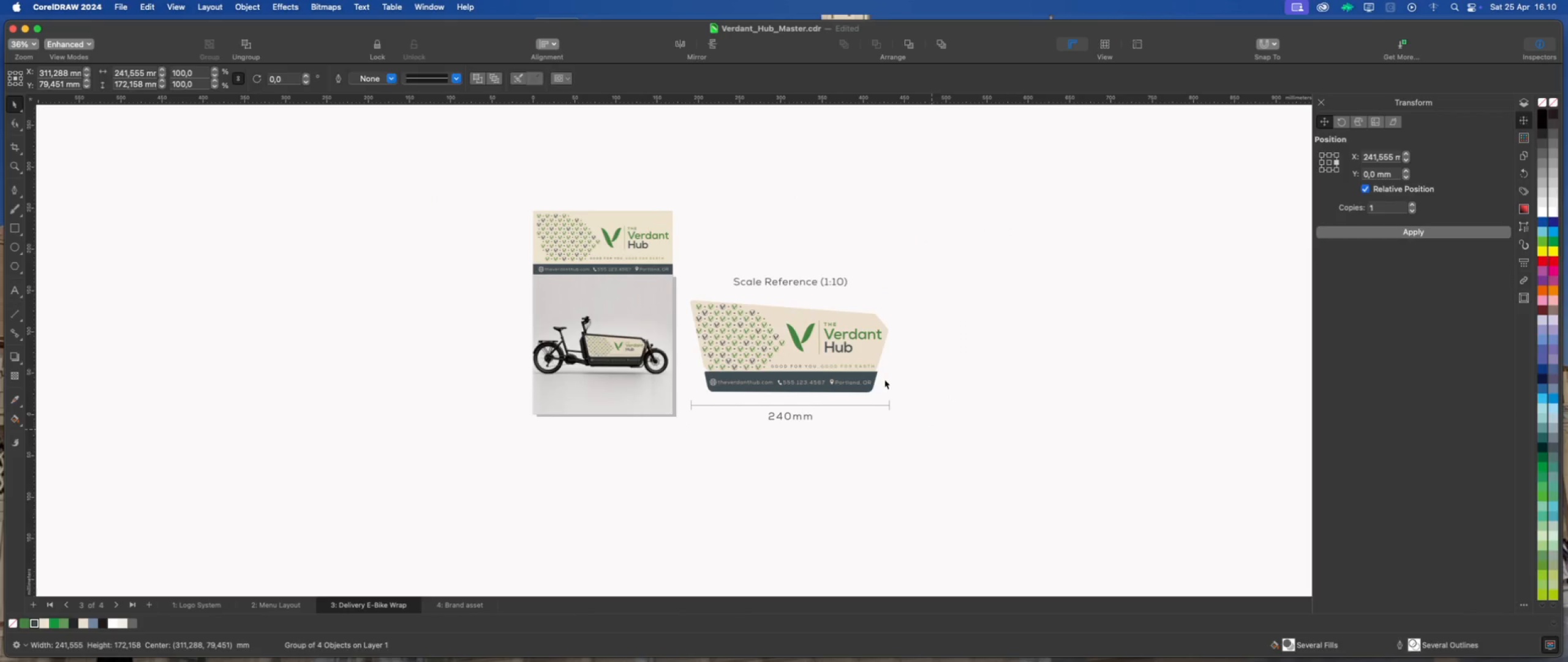 
scroll: coordinate [881, 368], scroll_direction: up, amount: 2.0
 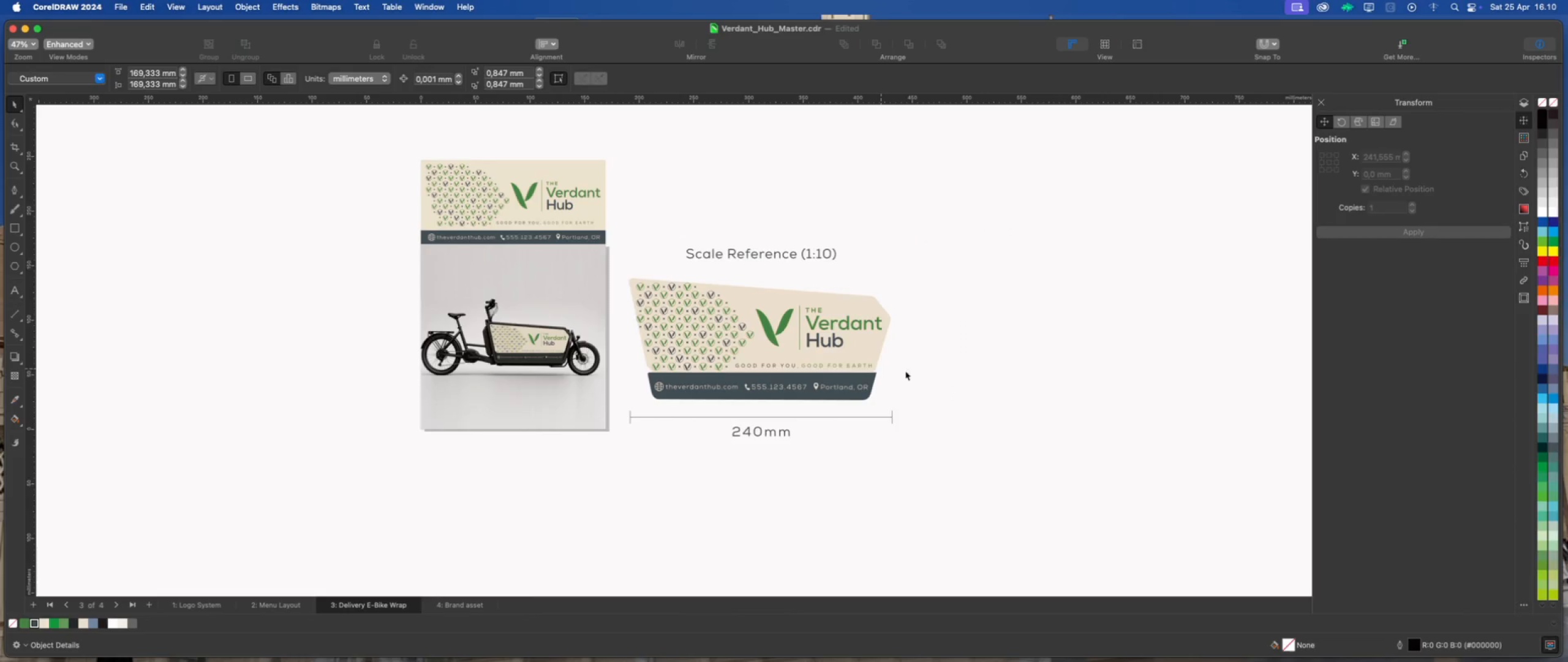 
left_click([925, 371])
 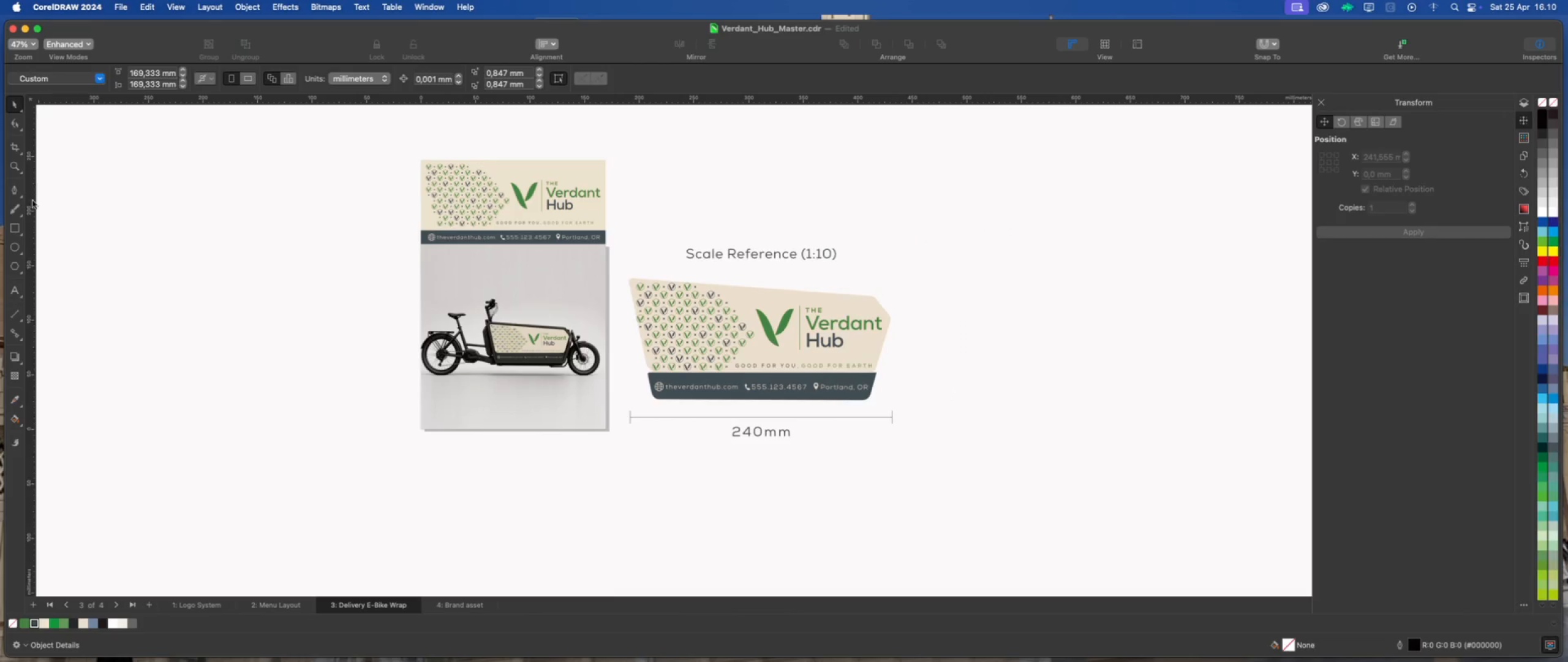 
left_click([17, 223])
 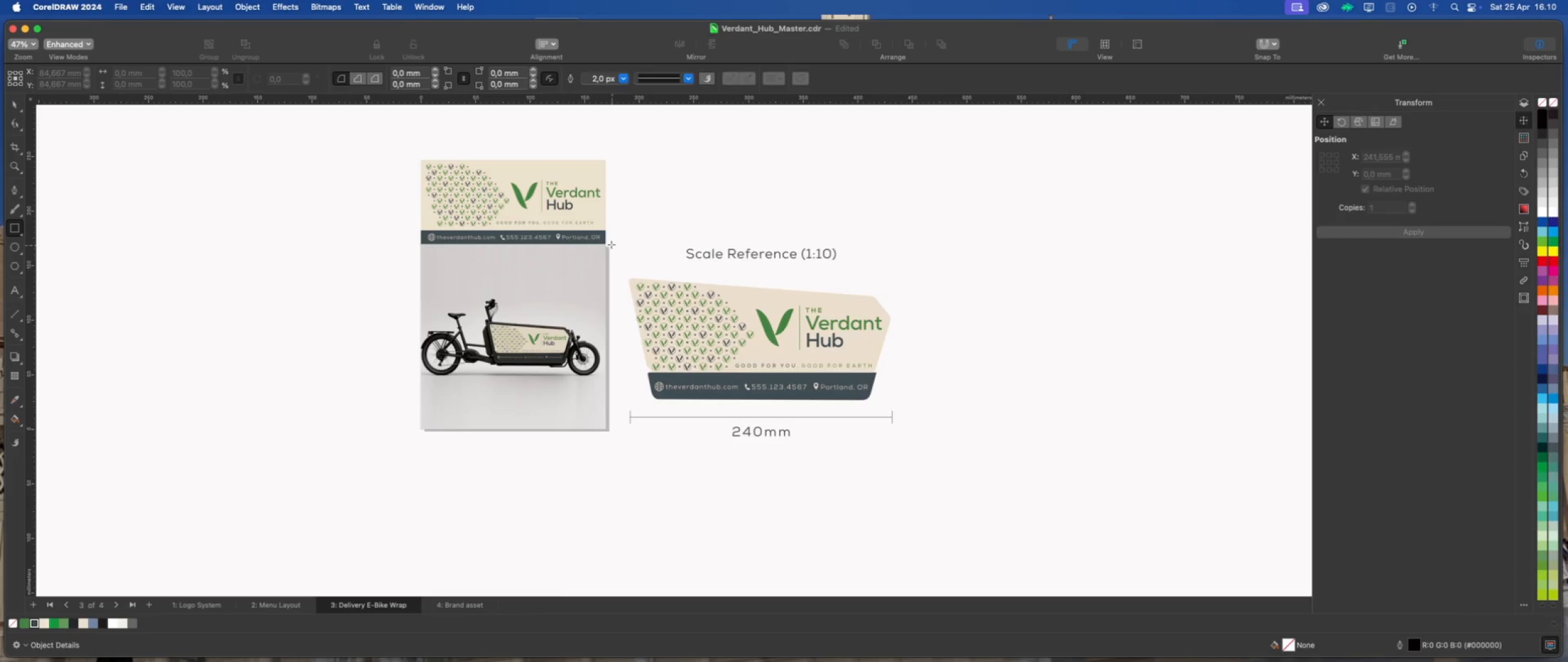 
left_click_drag(start_coordinate=[609, 245], to_coordinate=[908, 433])
 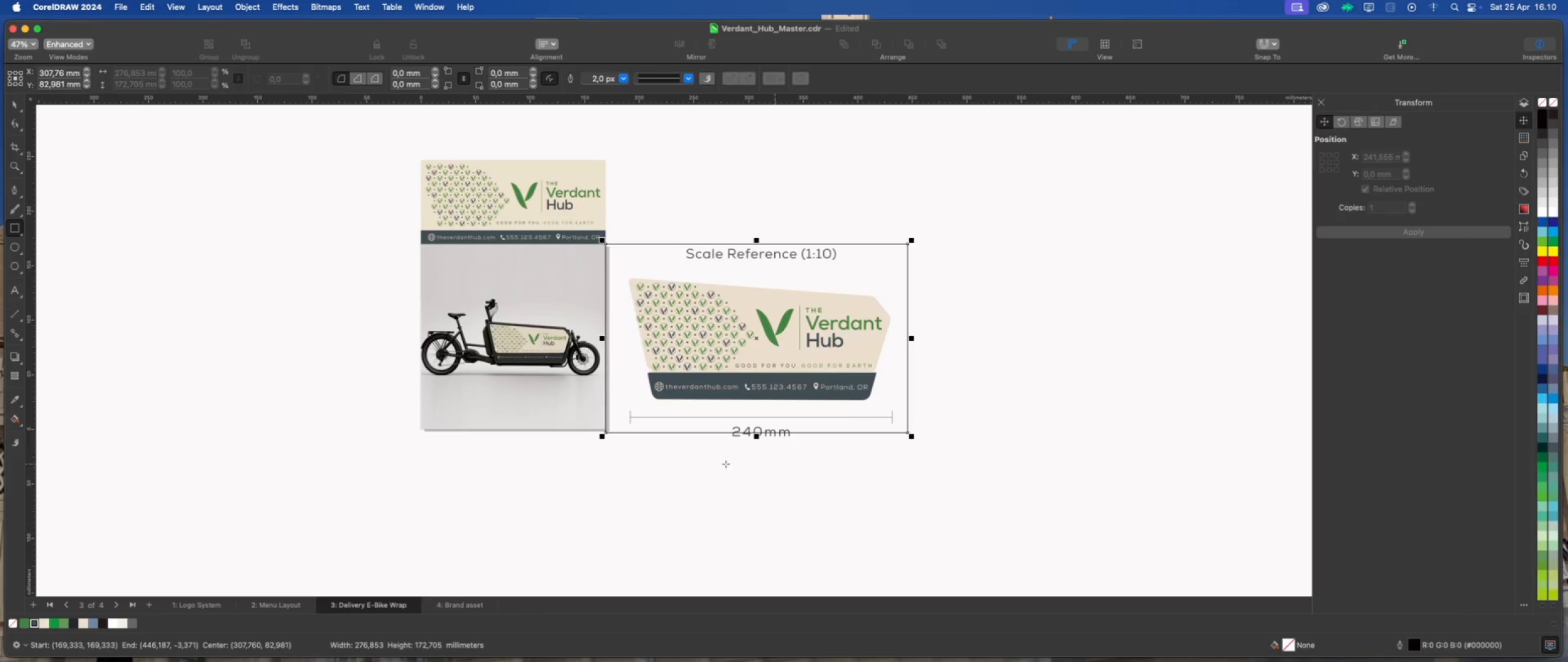 
scroll: coordinate [716, 462], scroll_direction: up, amount: 2.0
 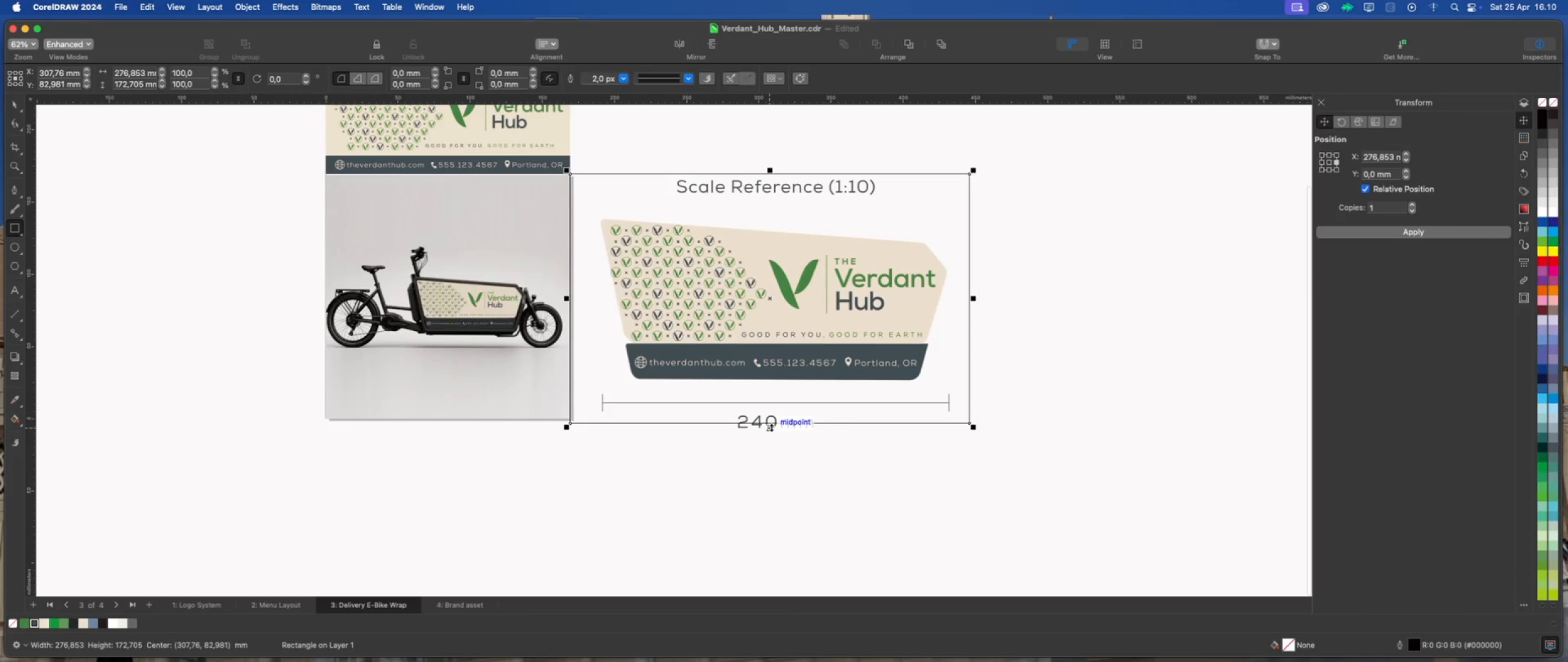 
left_click_drag(start_coordinate=[771, 427], to_coordinate=[557, 422])
 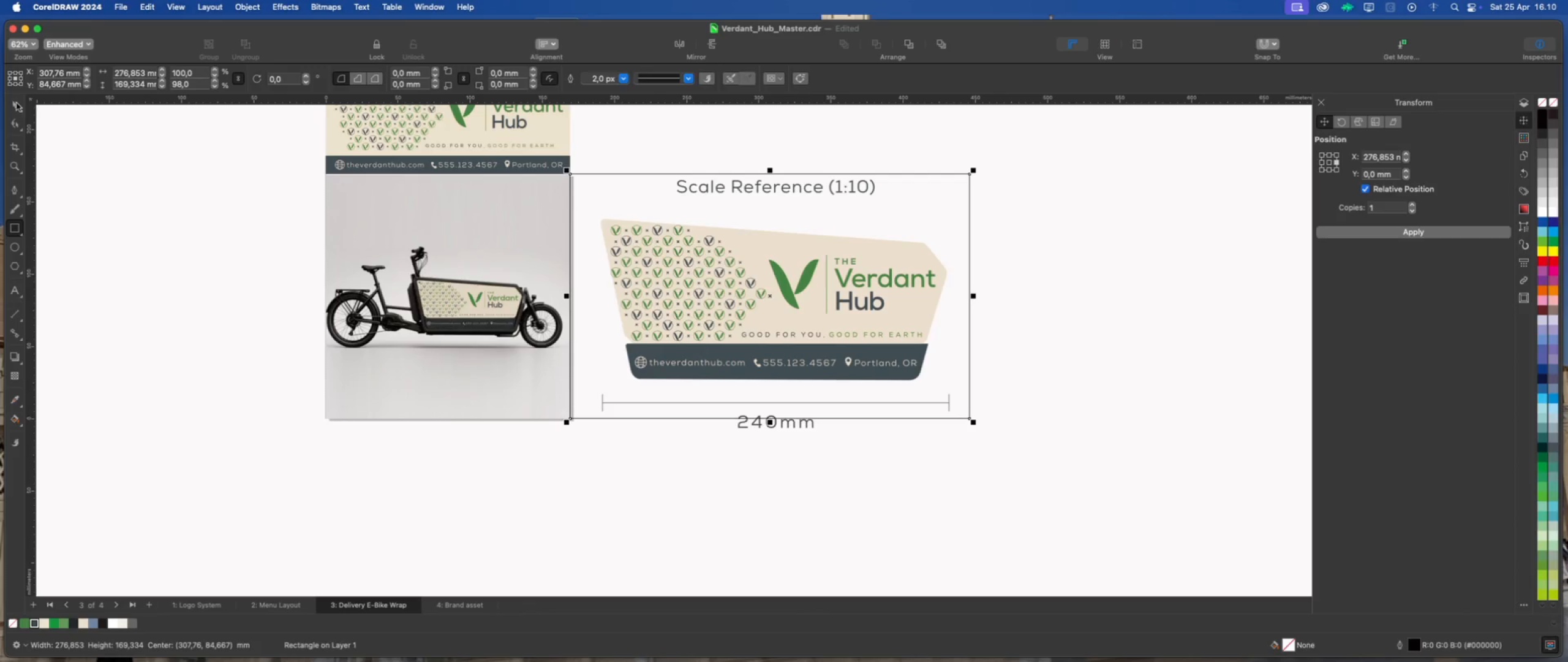 
double_click([153, 198])
 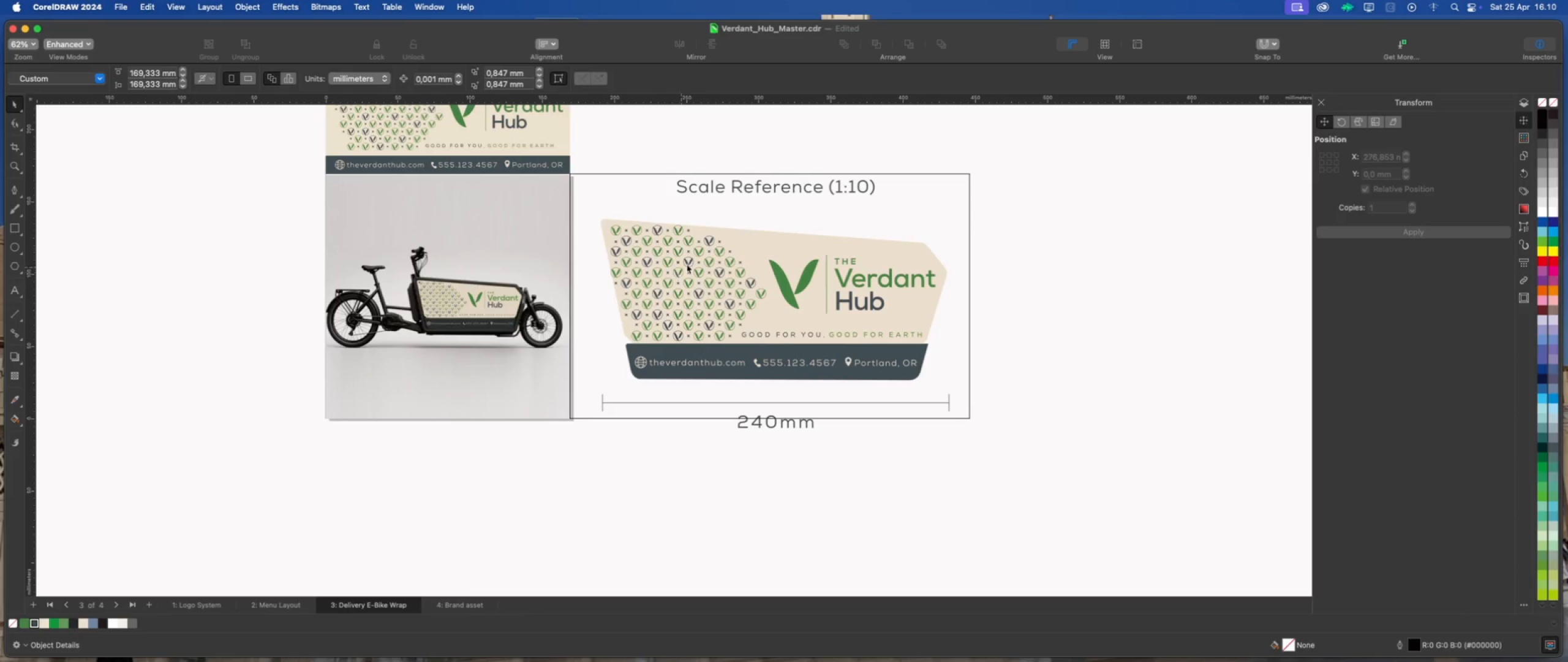 
left_click([707, 254])
 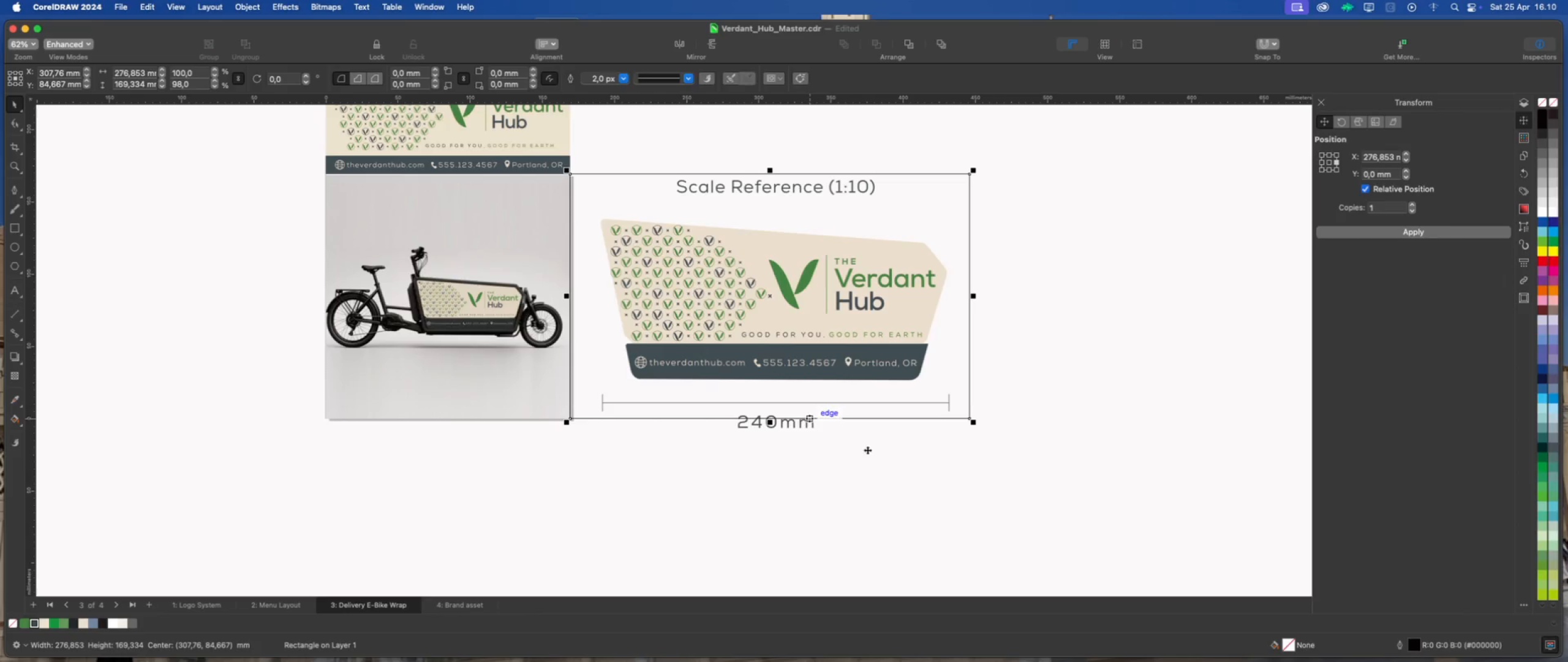 
left_click([998, 464])
 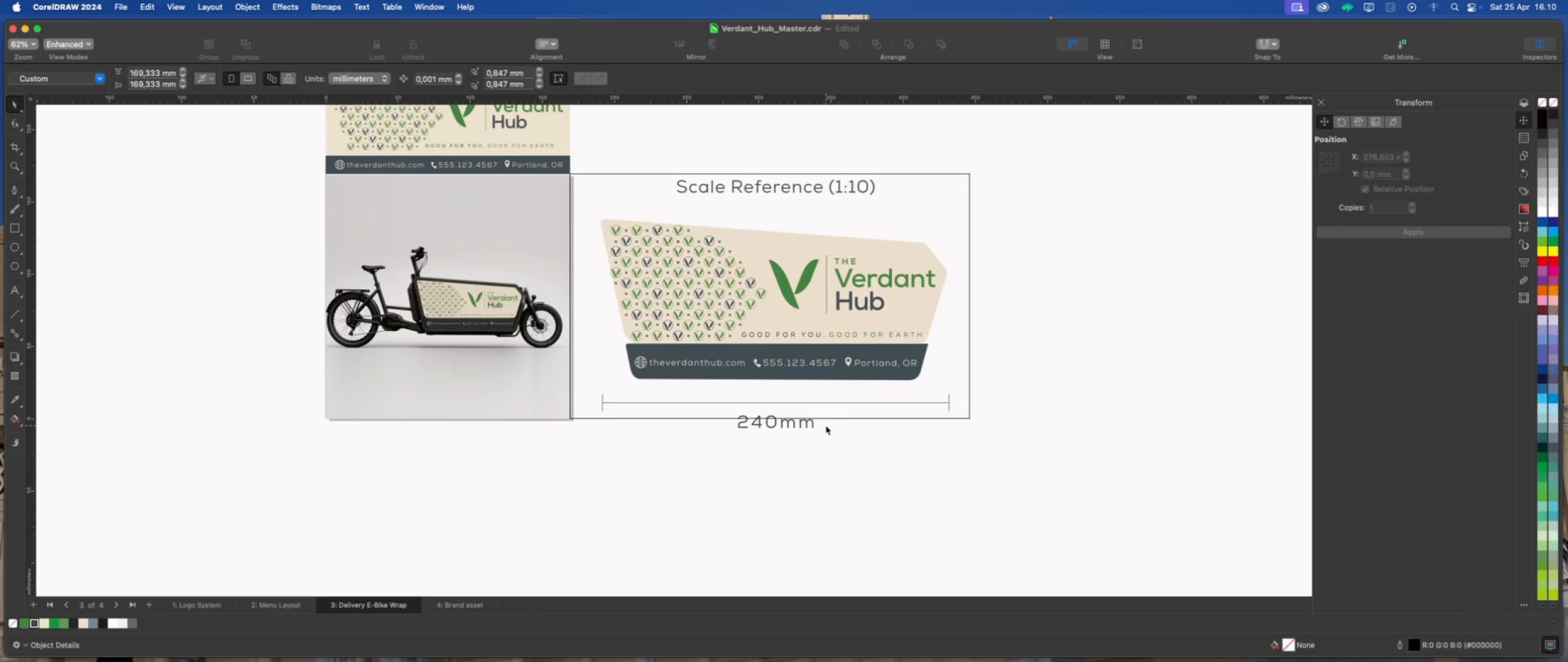 
left_click([813, 427])
 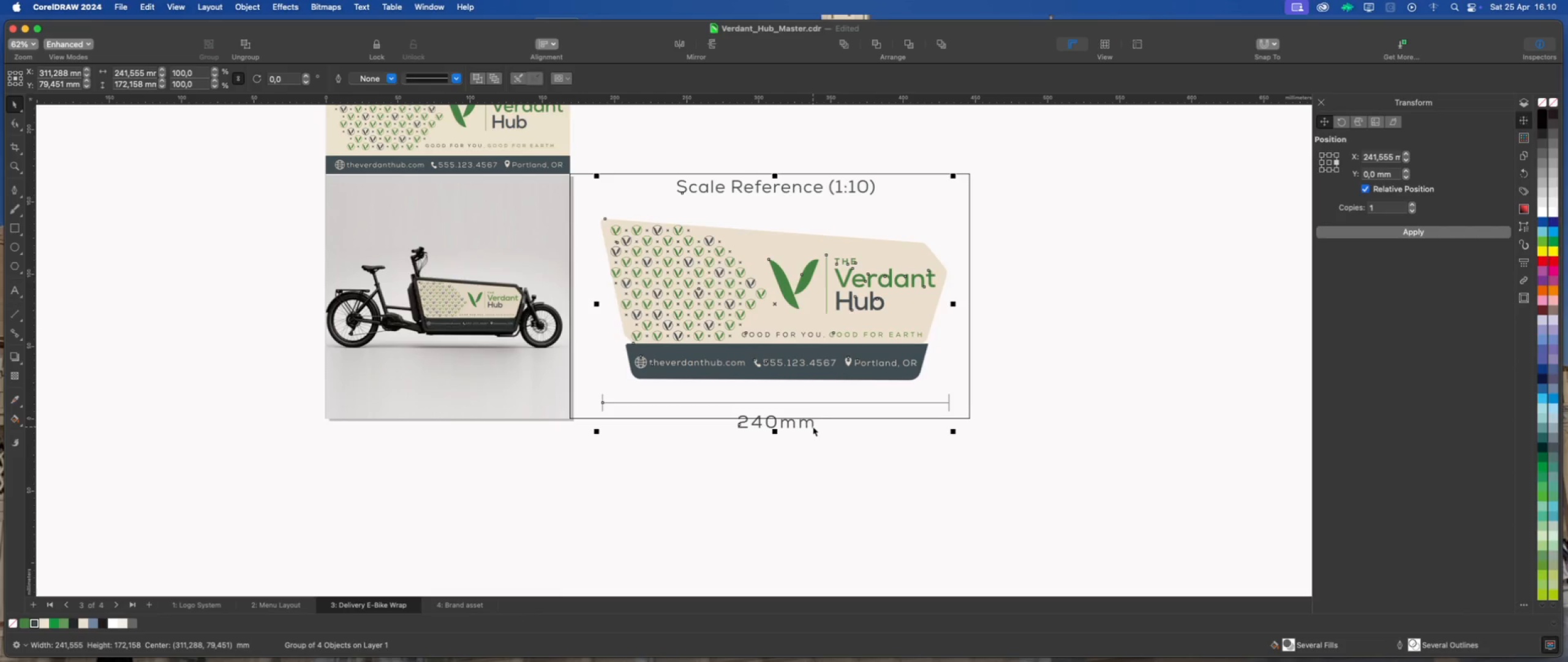 
key(Meta+U)
 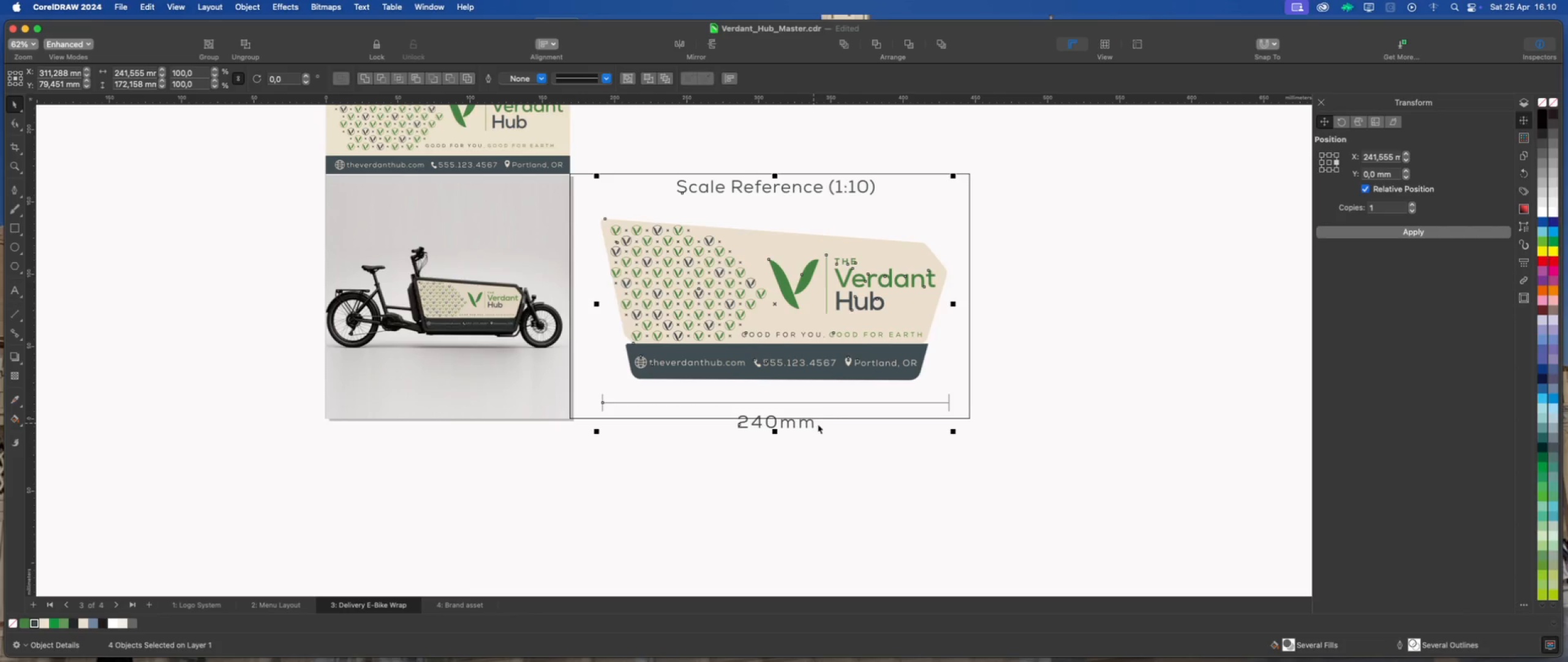 
left_click([873, 457])
 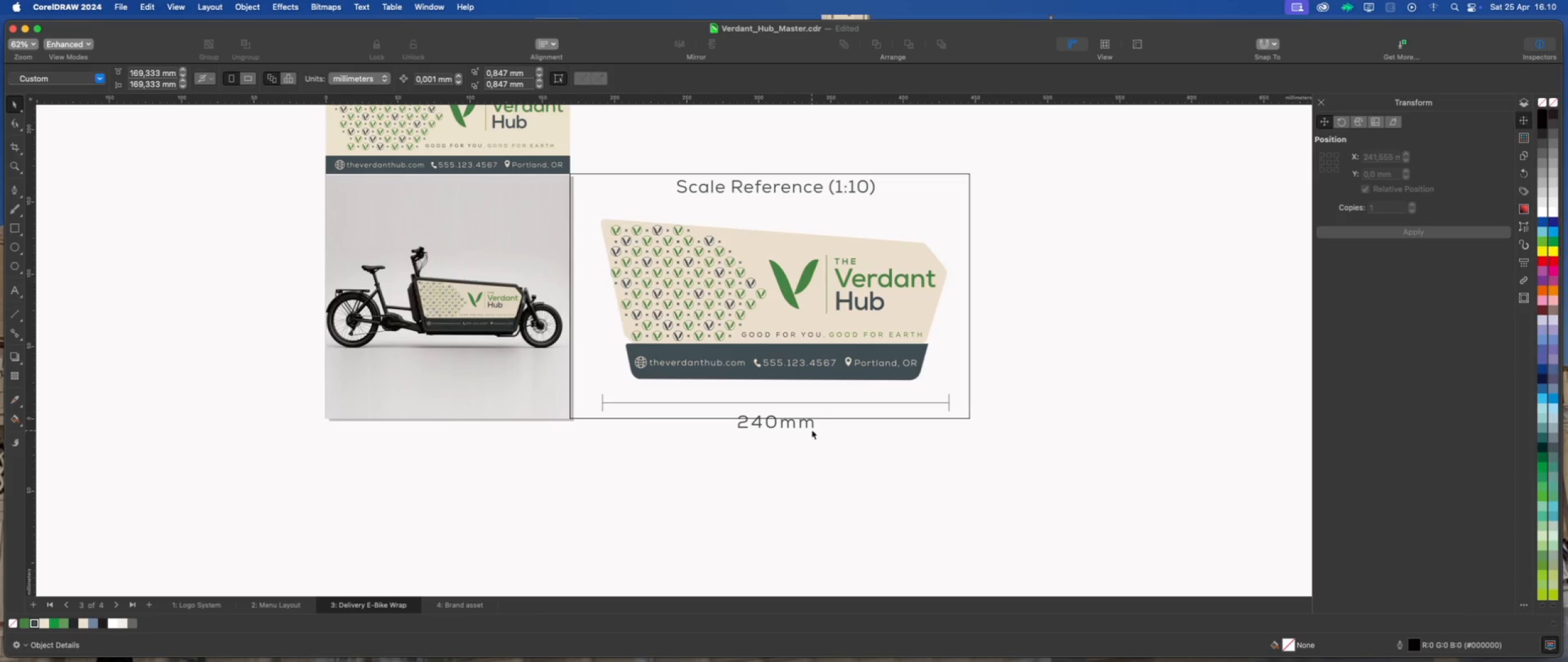 
left_click([812, 428])
 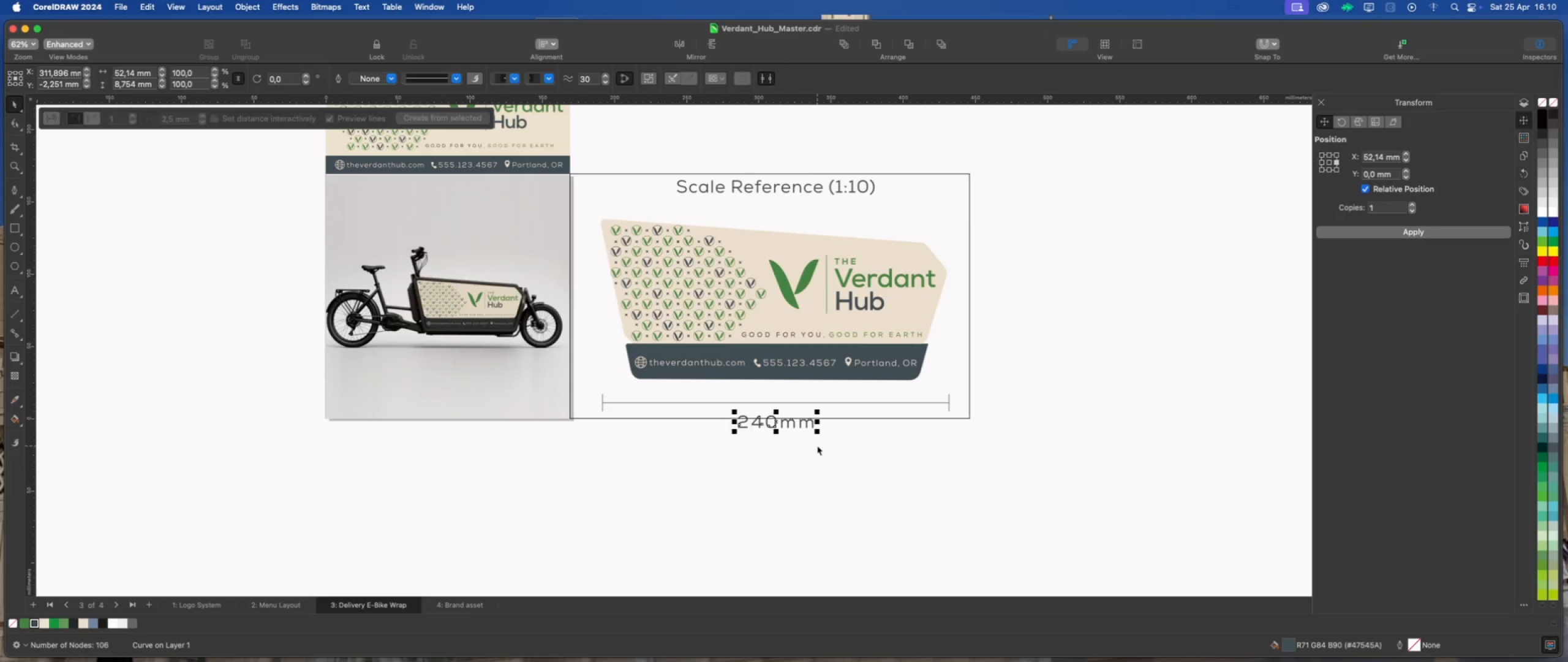 
key(ArrowUp)
 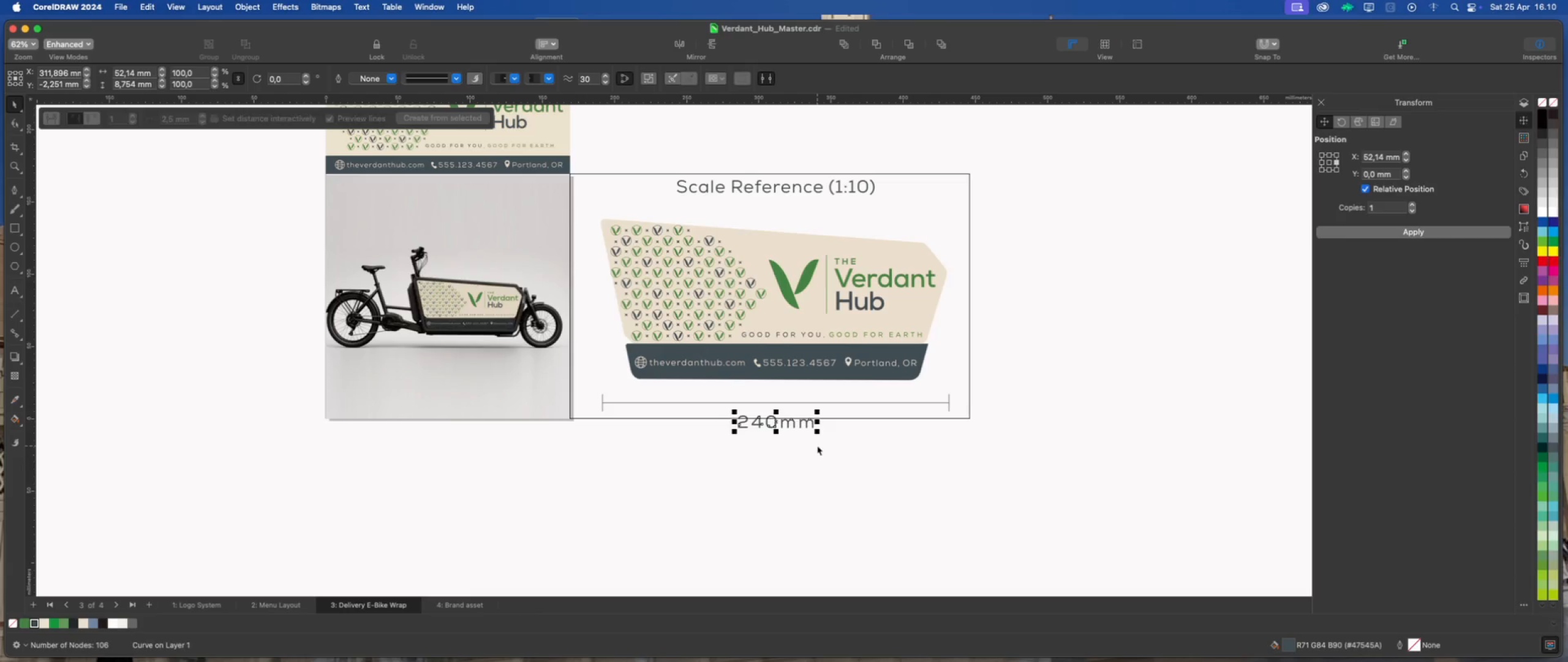 
key(ArrowUp)
 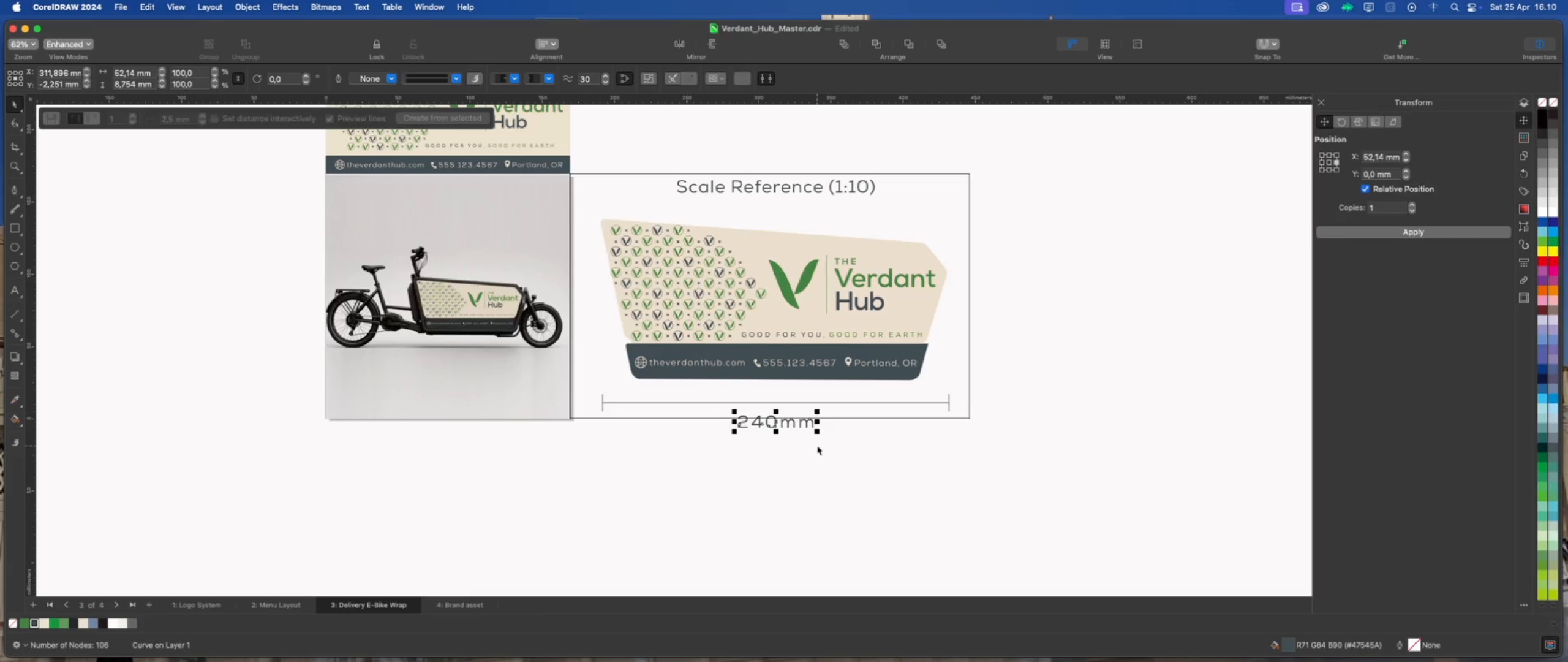 
key(ArrowUp)
 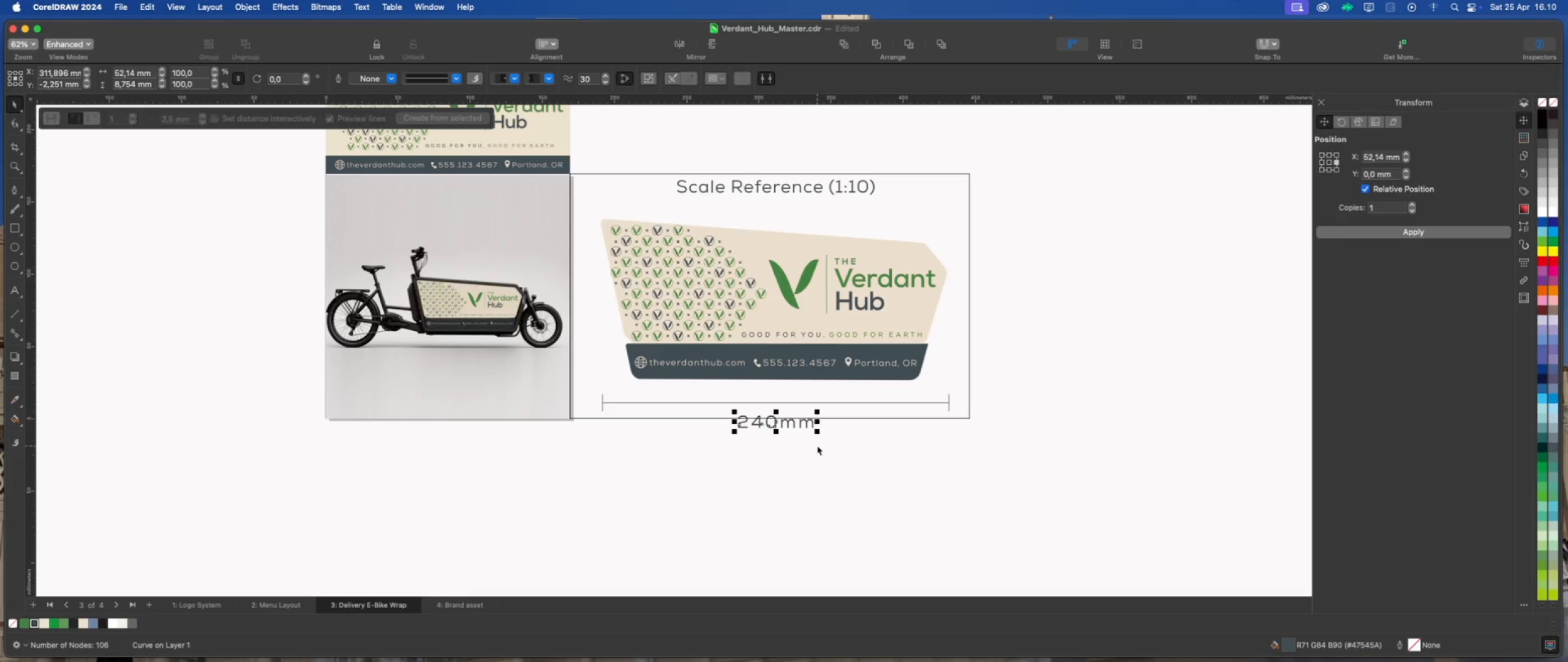 
key(ArrowUp)
 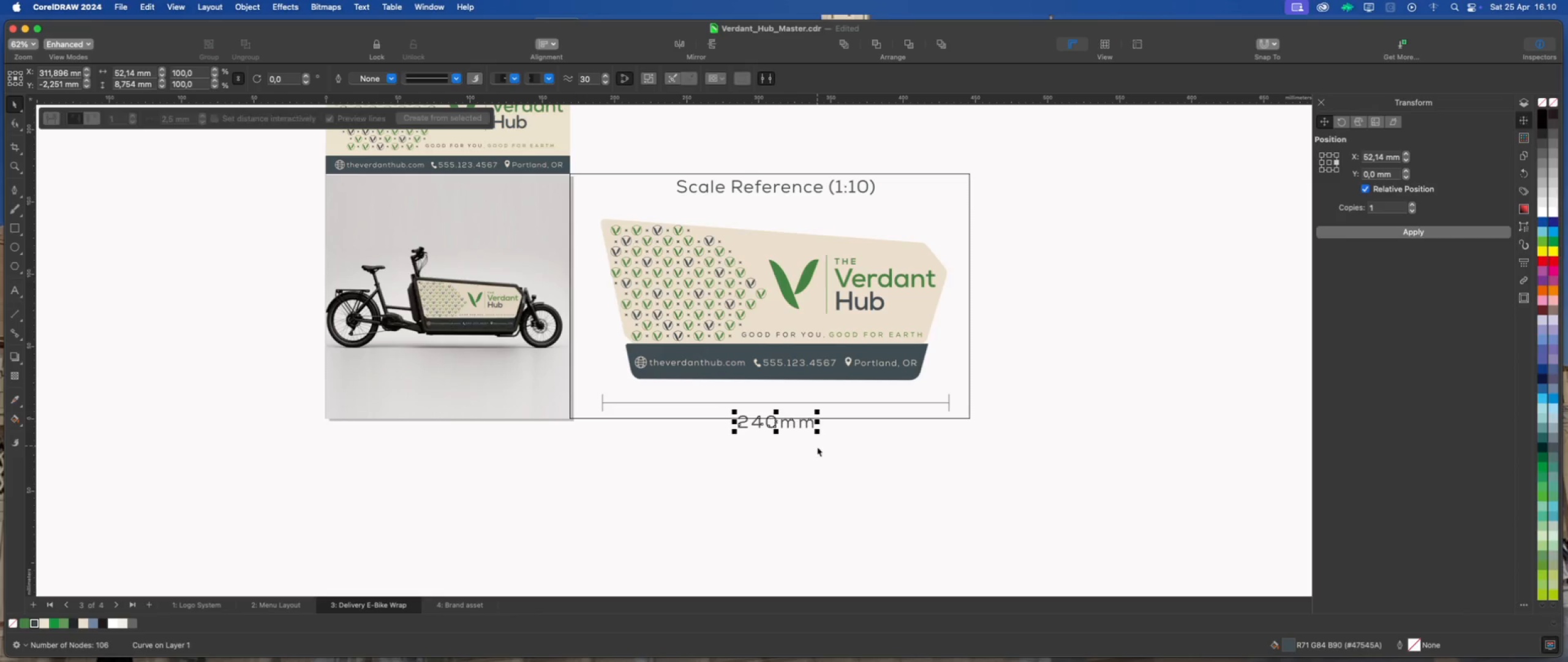 
left_click([821, 460])
 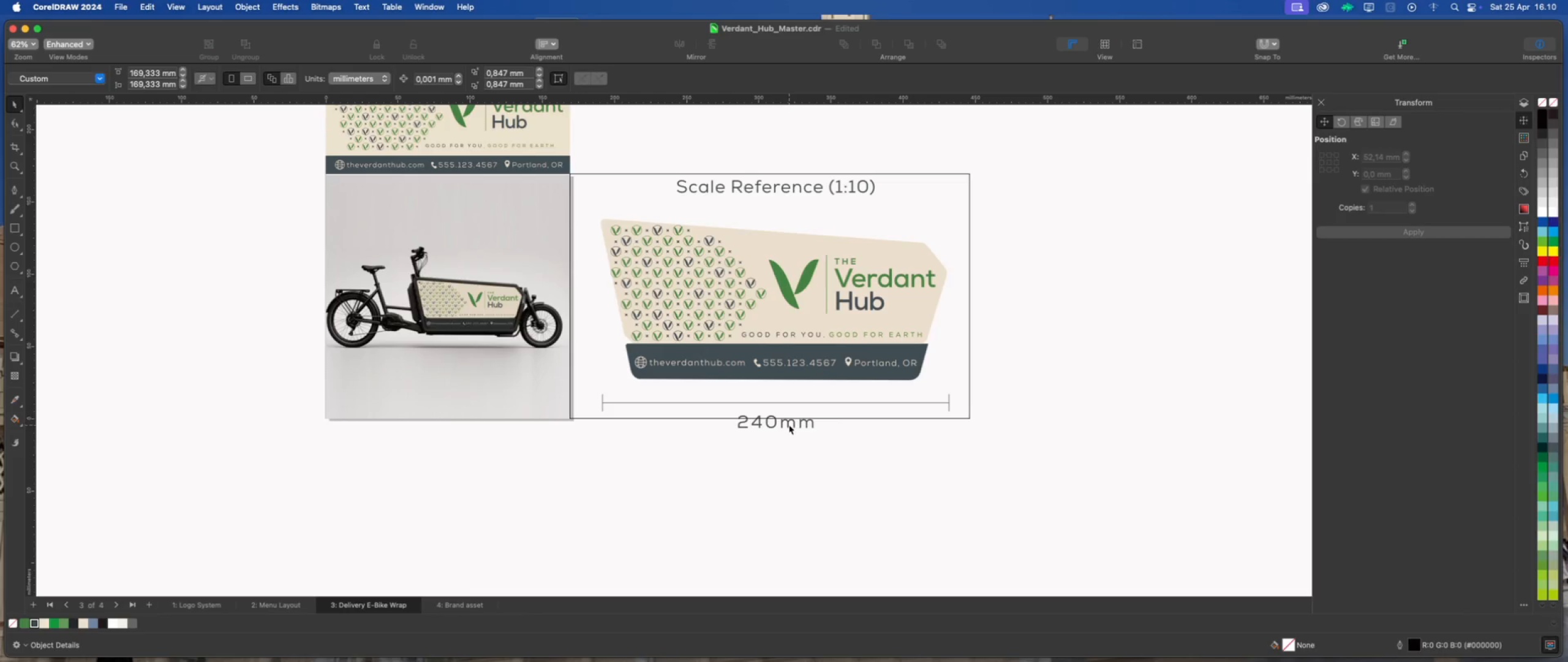 
left_click([791, 424])
 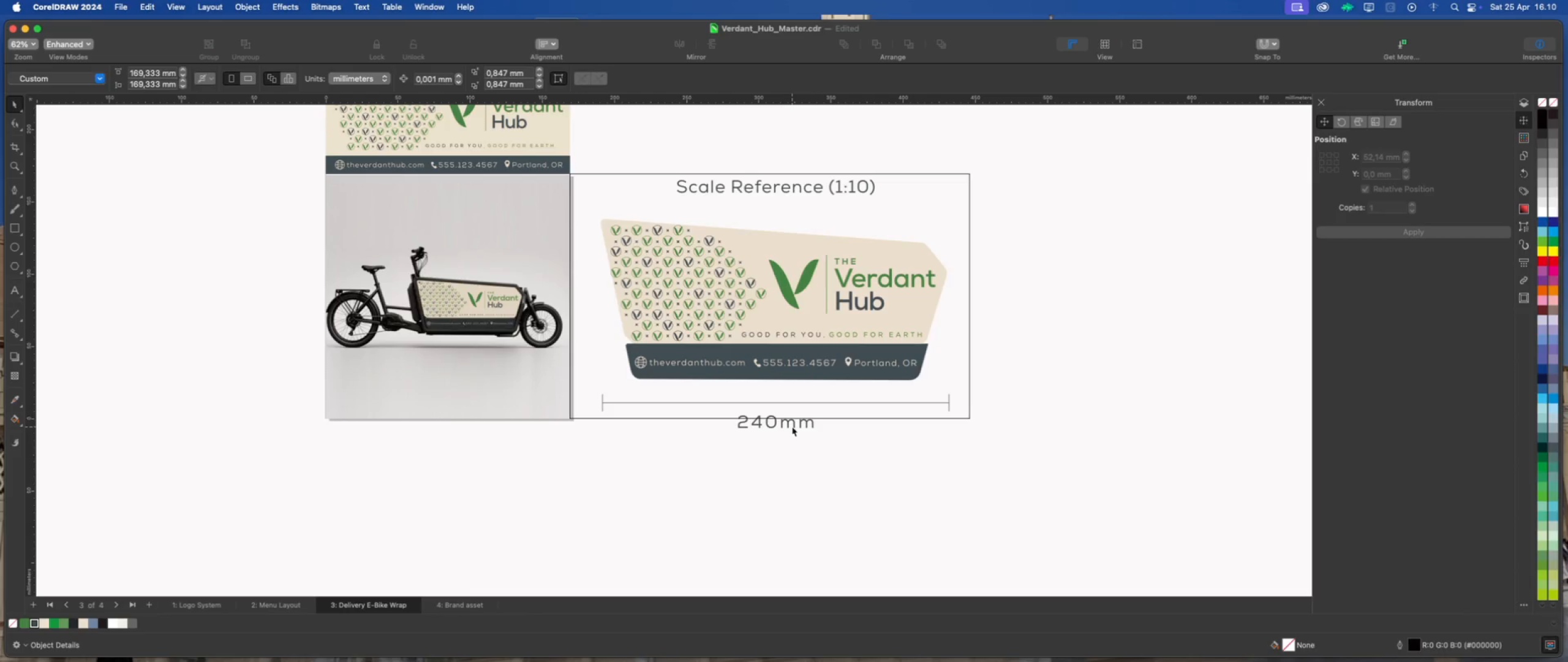 
left_click([794, 425])
 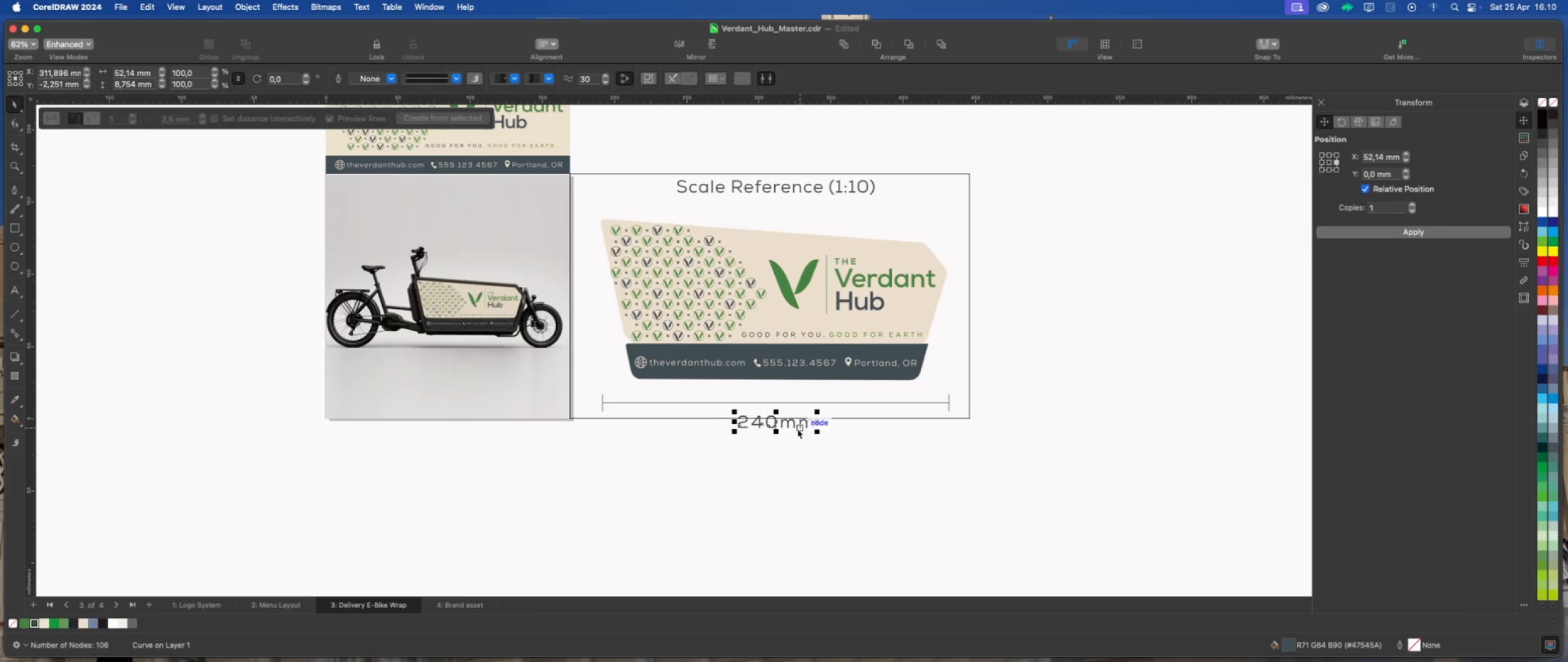 
key(ArrowUp)
 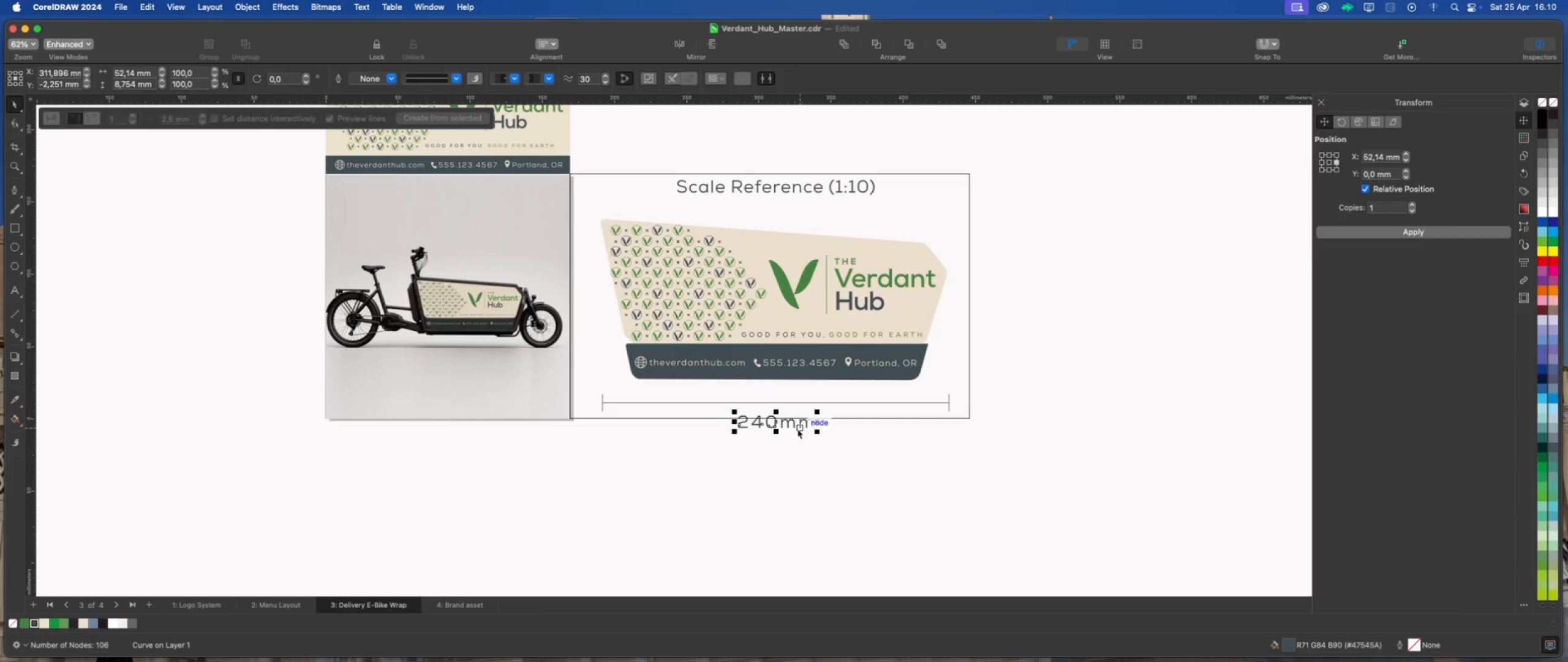 
key(ArrowUp)
 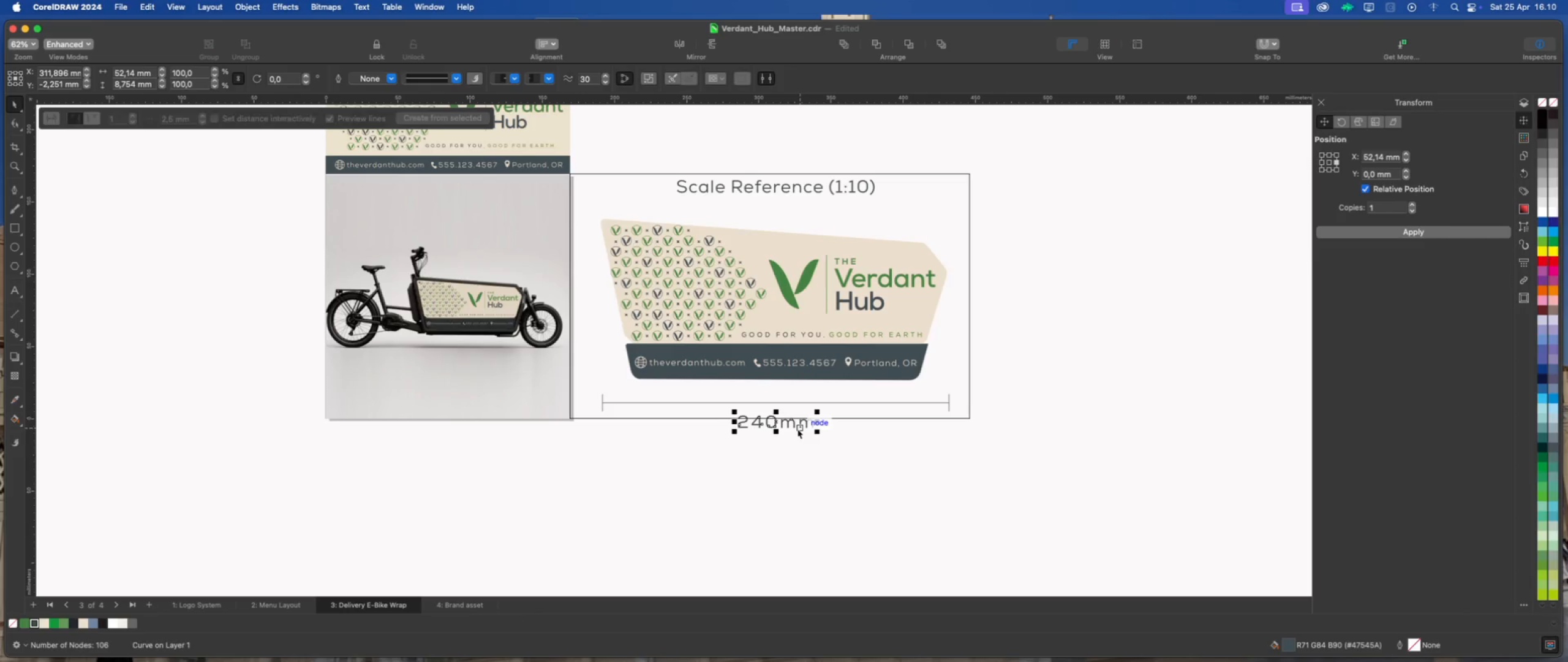 
key(ArrowUp)
 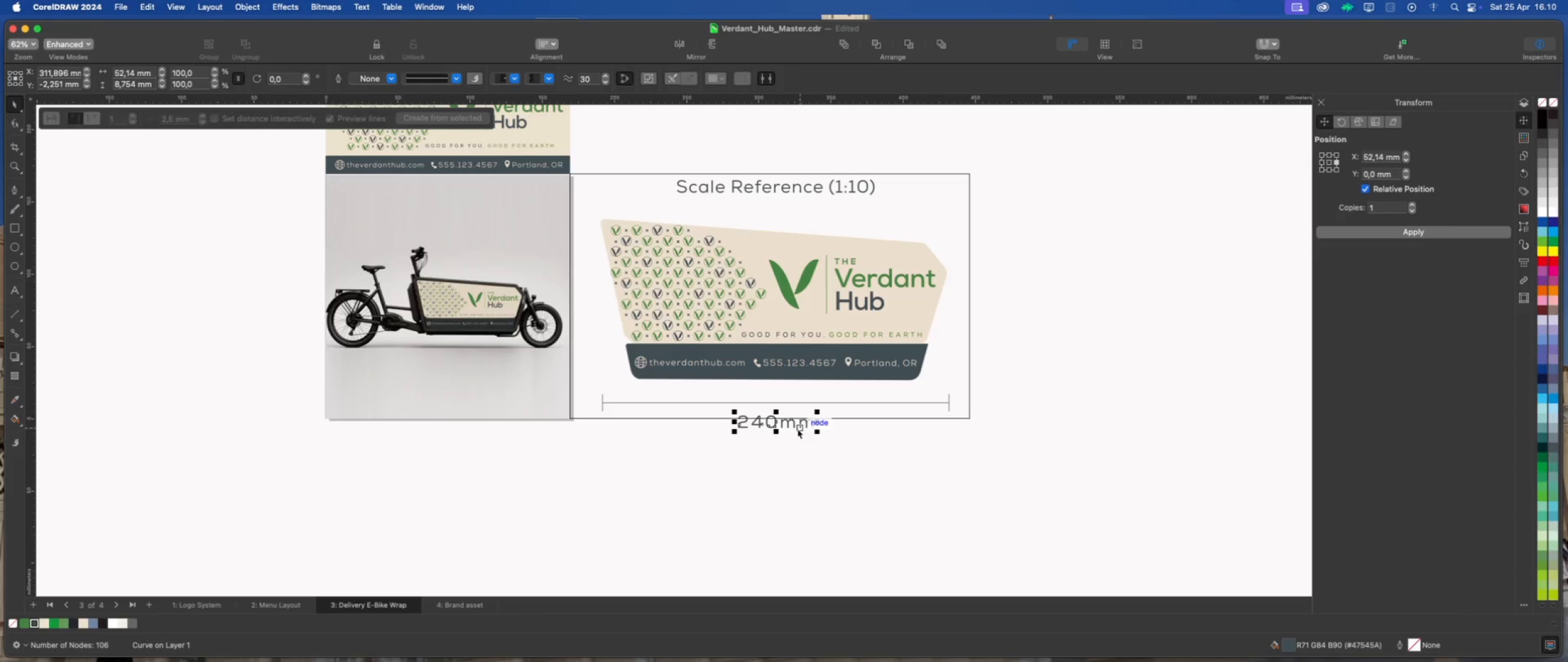 
key(ArrowUp)
 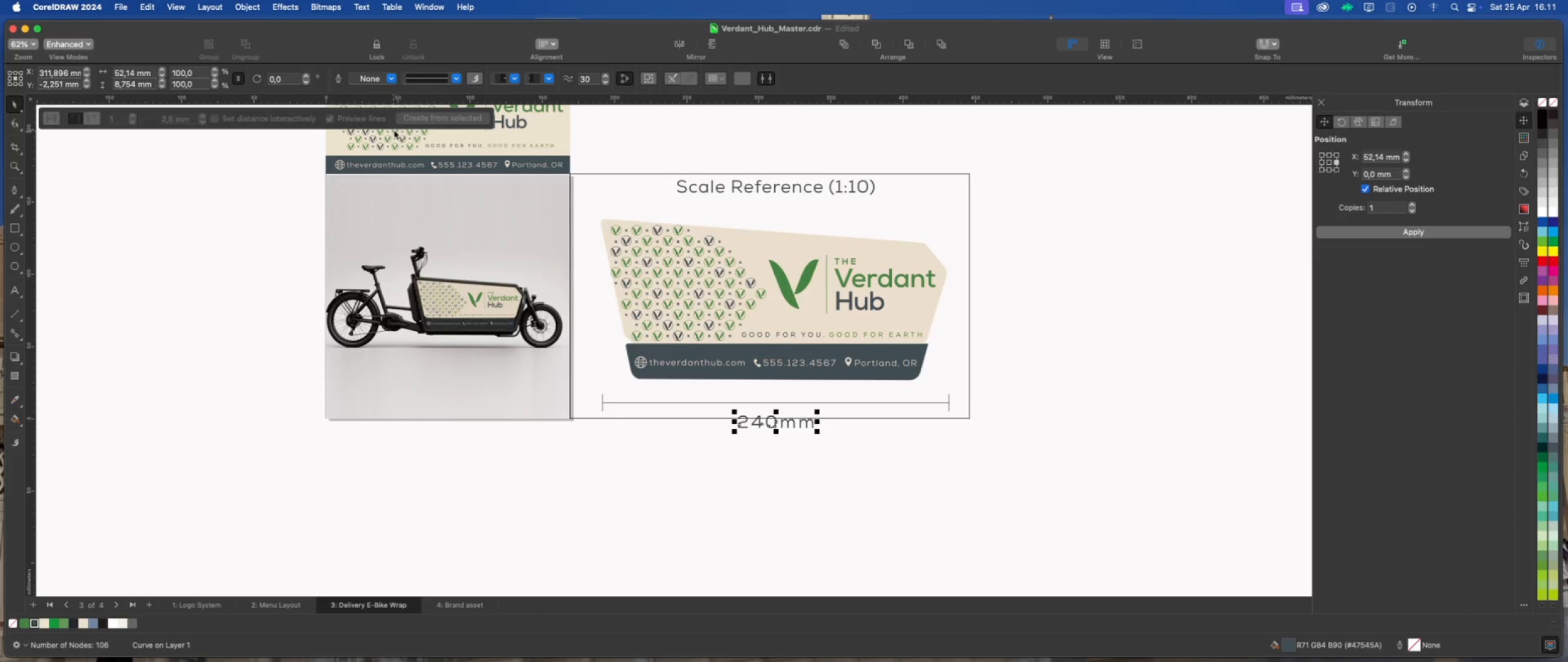 
wait(5.89)
 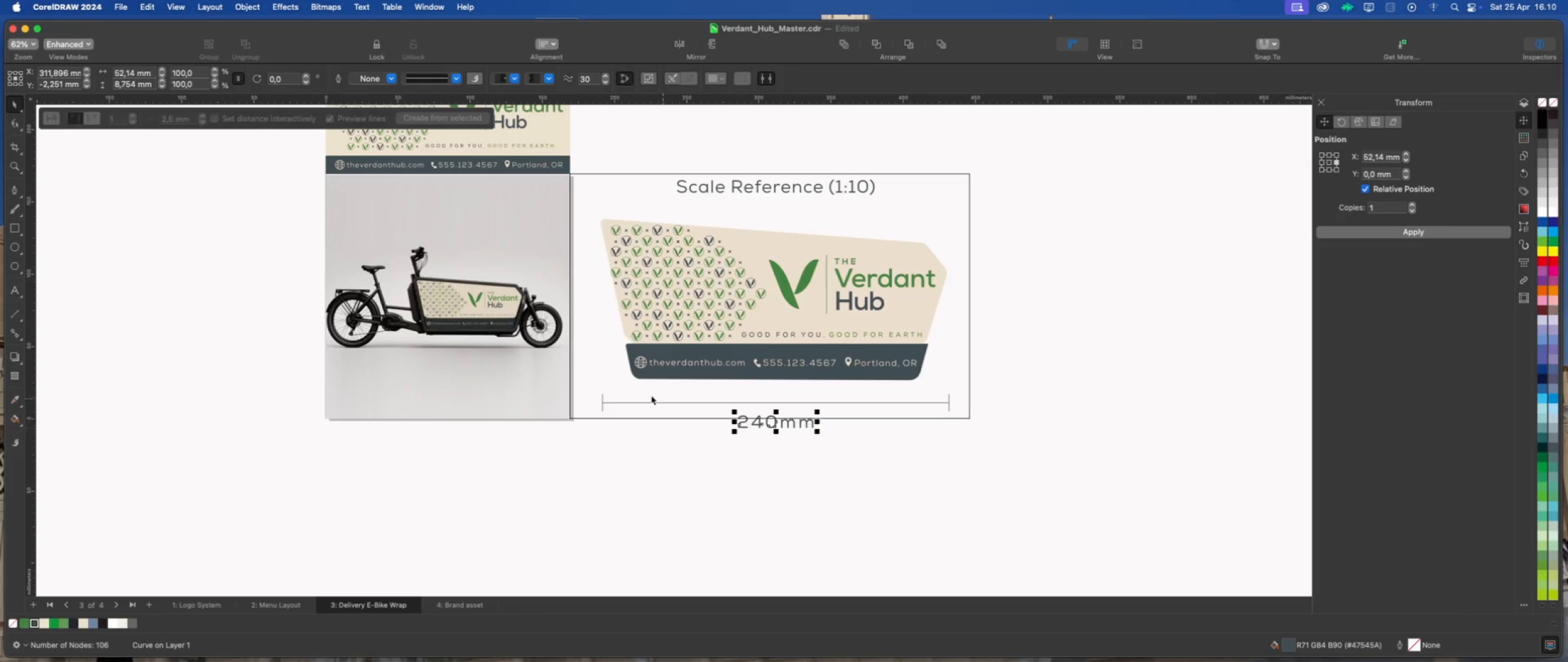 
left_click([418, 117])
 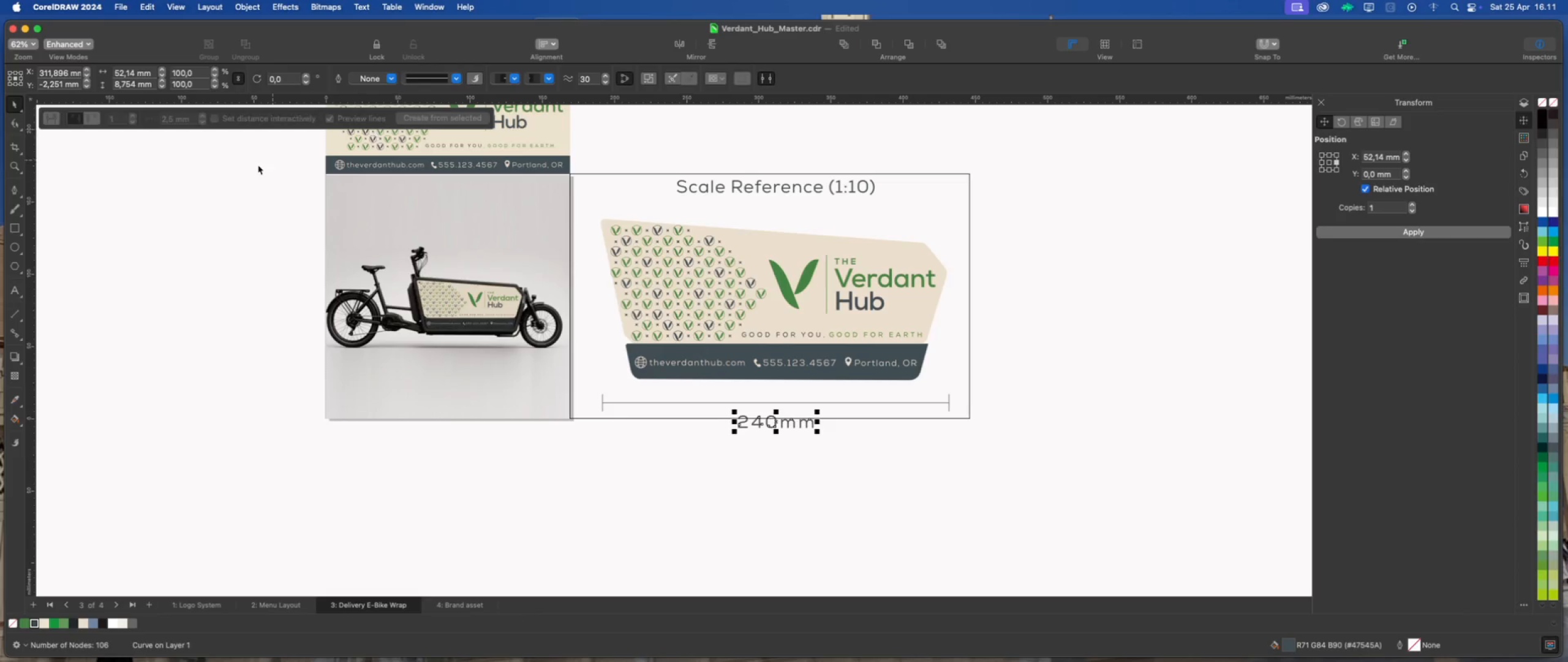 
left_click([232, 175])
 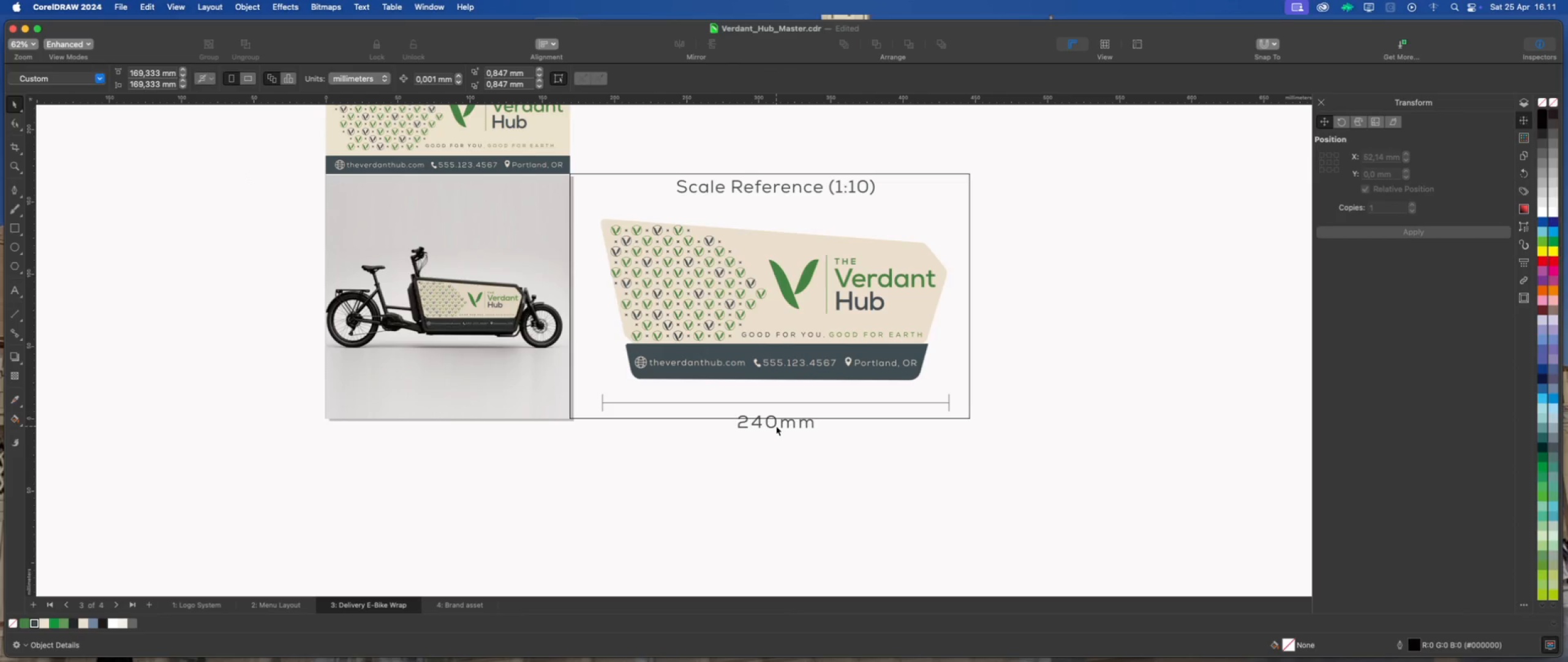 
left_click([772, 425])
 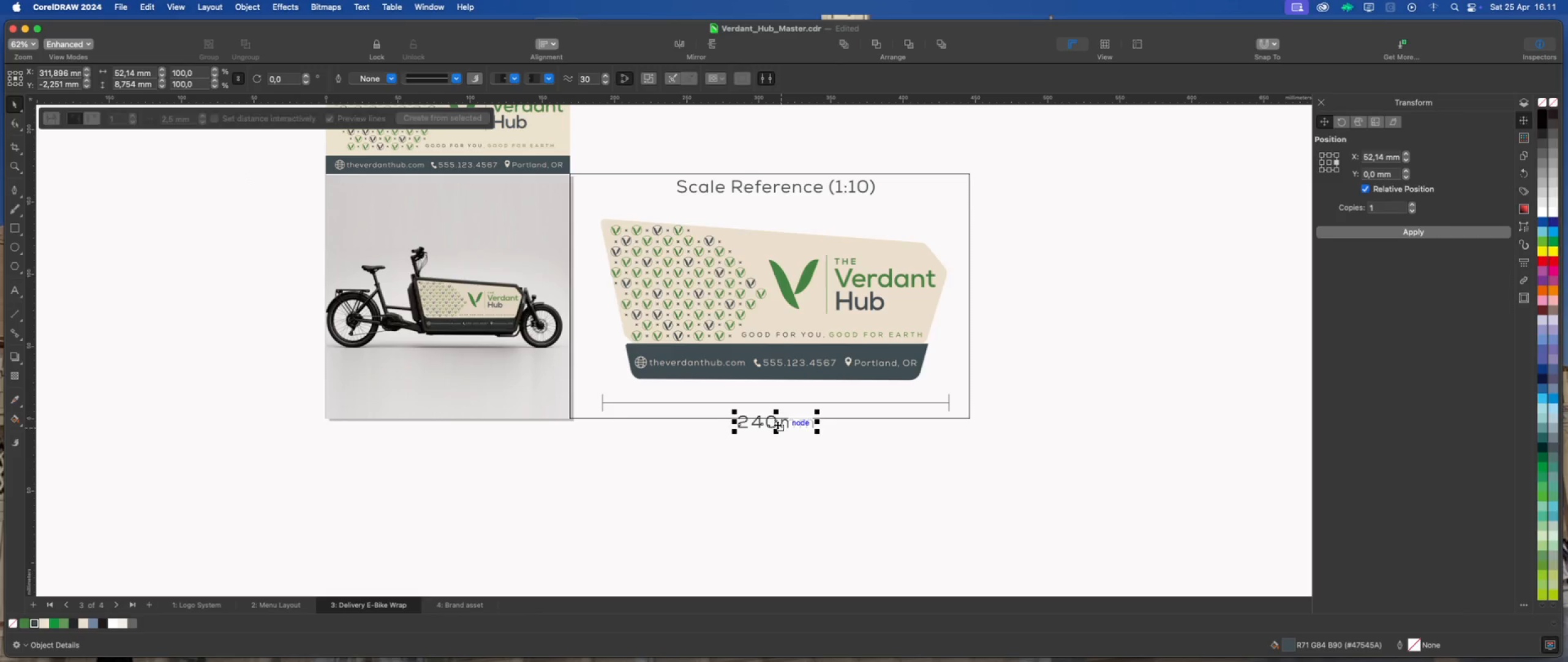 
scroll: coordinate [775, 426], scroll_direction: up, amount: 7.0
 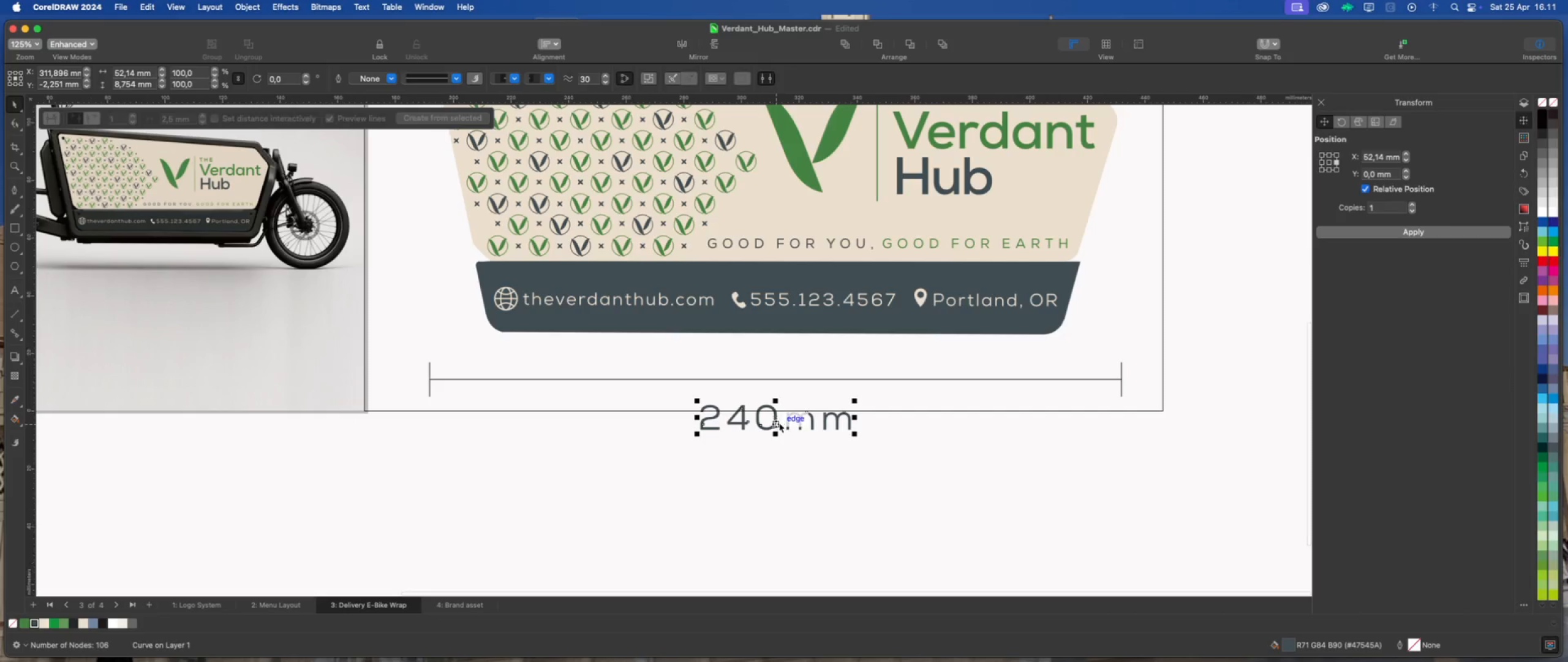 
left_click_drag(start_coordinate=[775, 419], to_coordinate=[774, 411])
 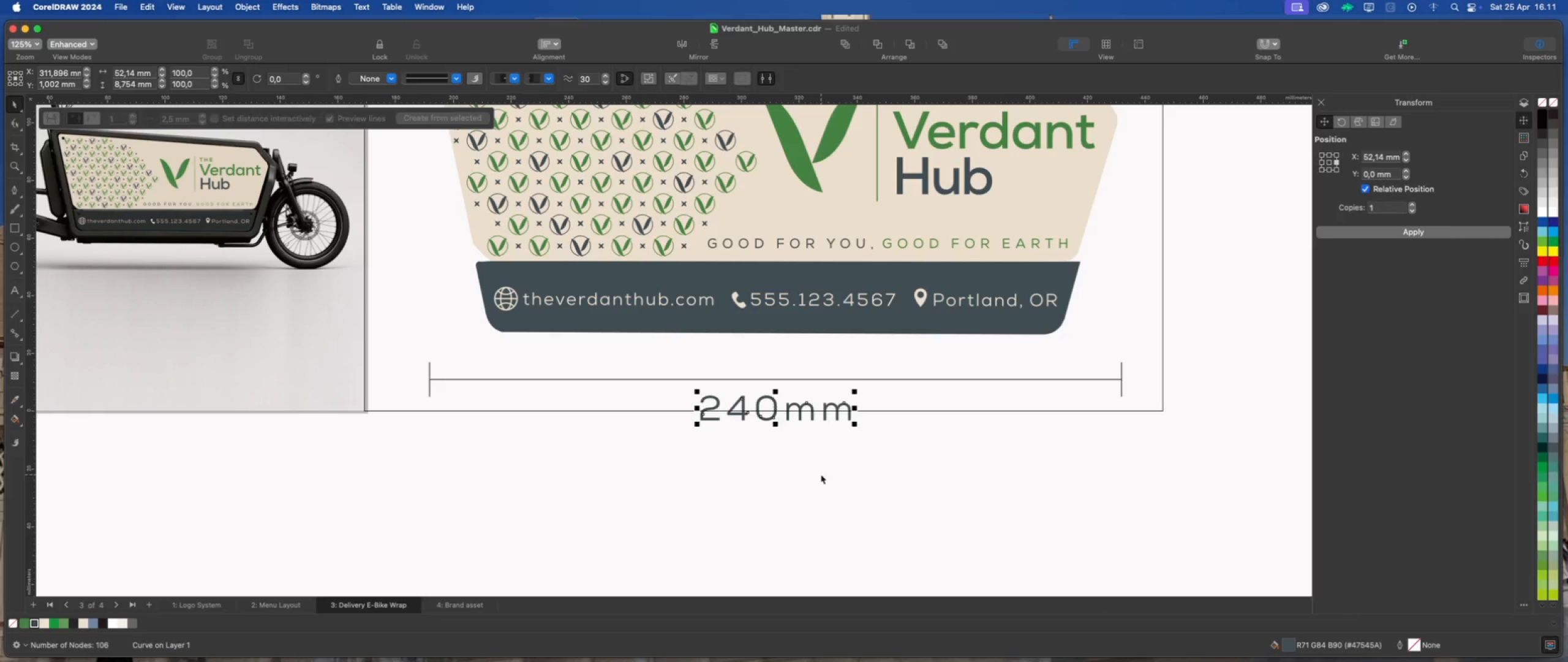 
hold_key(key=ShiftLeft, duration=1.49)
 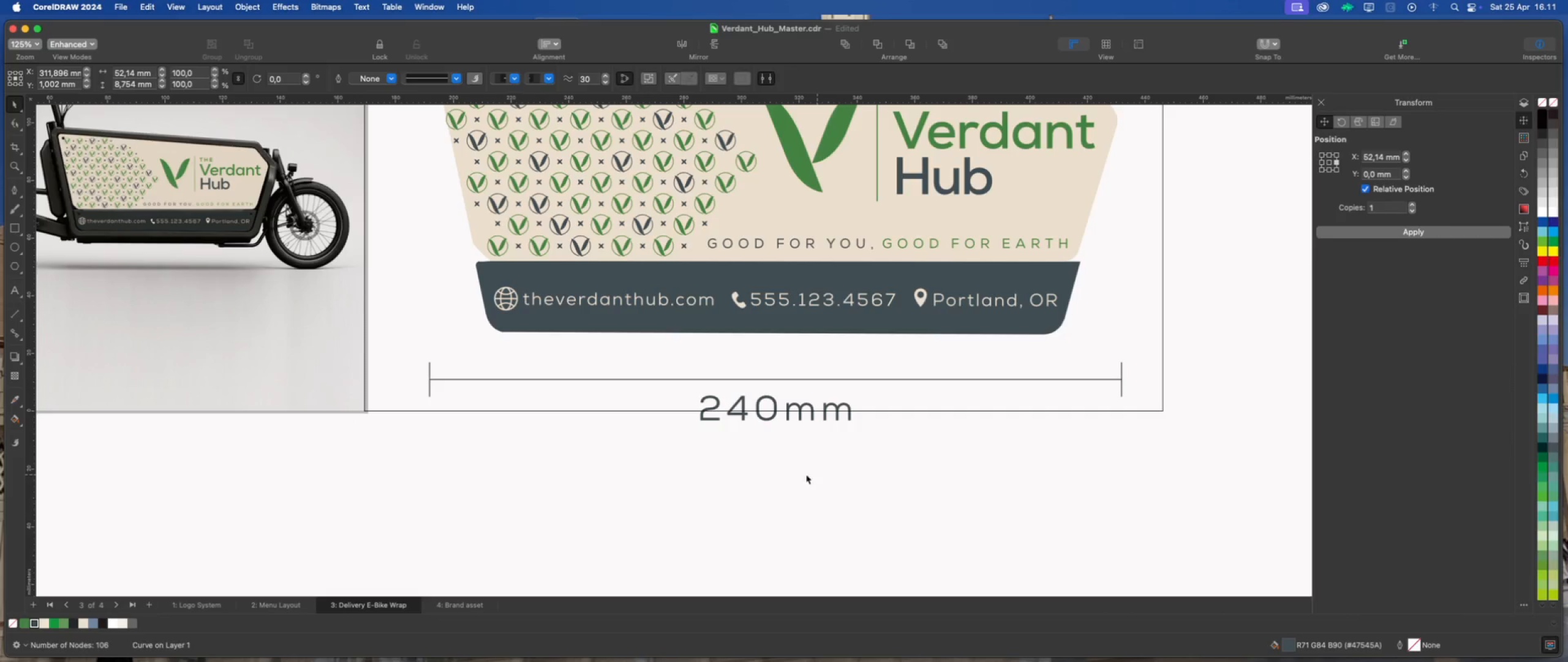 
scroll: coordinate [727, 485], scroll_direction: down, amount: 4.0
 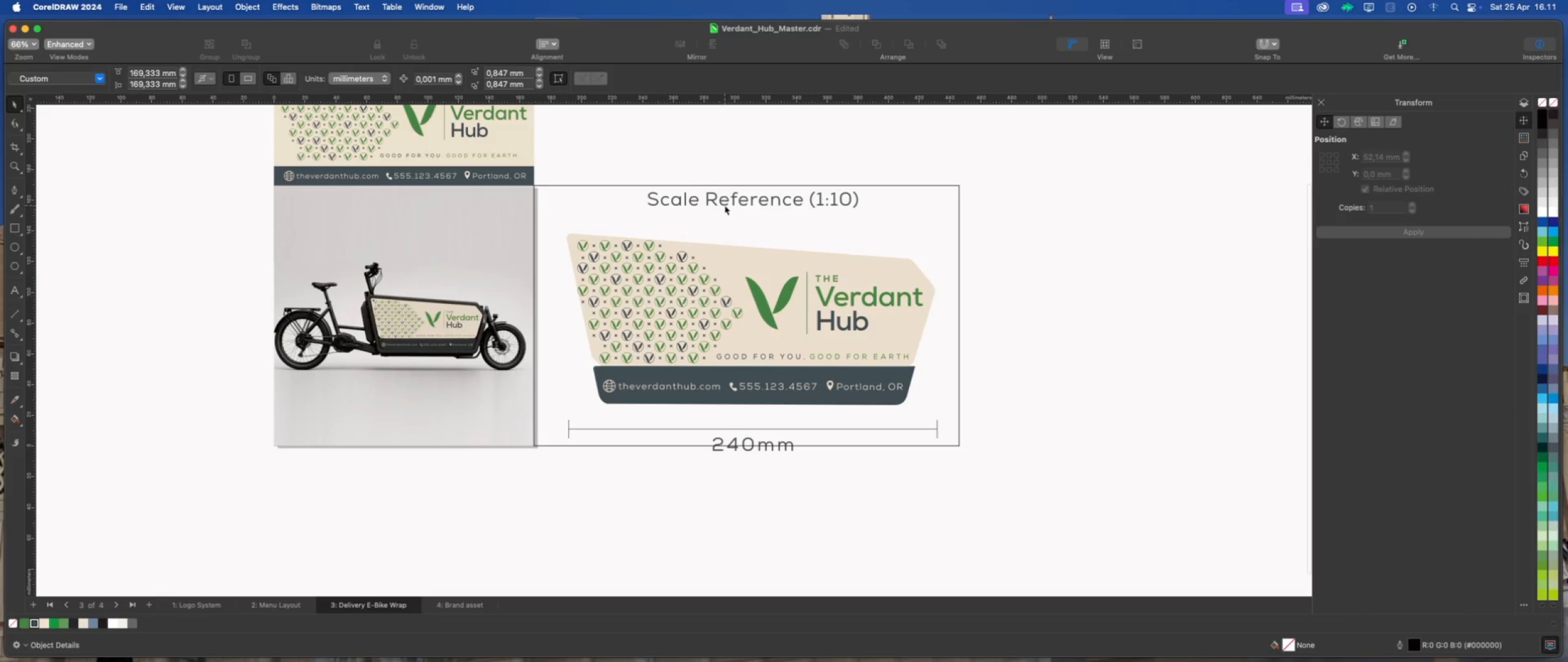 
left_click([725, 204])
 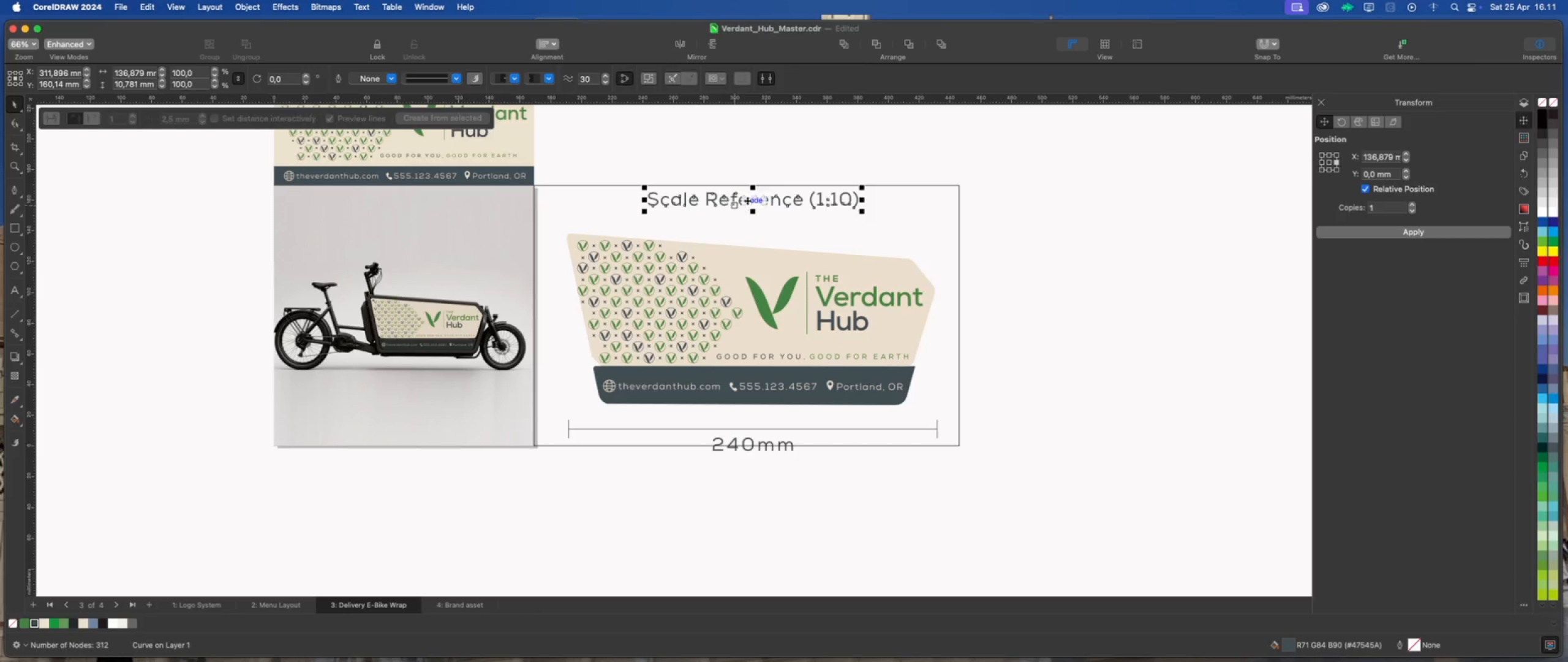 
left_click_drag(start_coordinate=[749, 200], to_coordinate=[749, 212])
 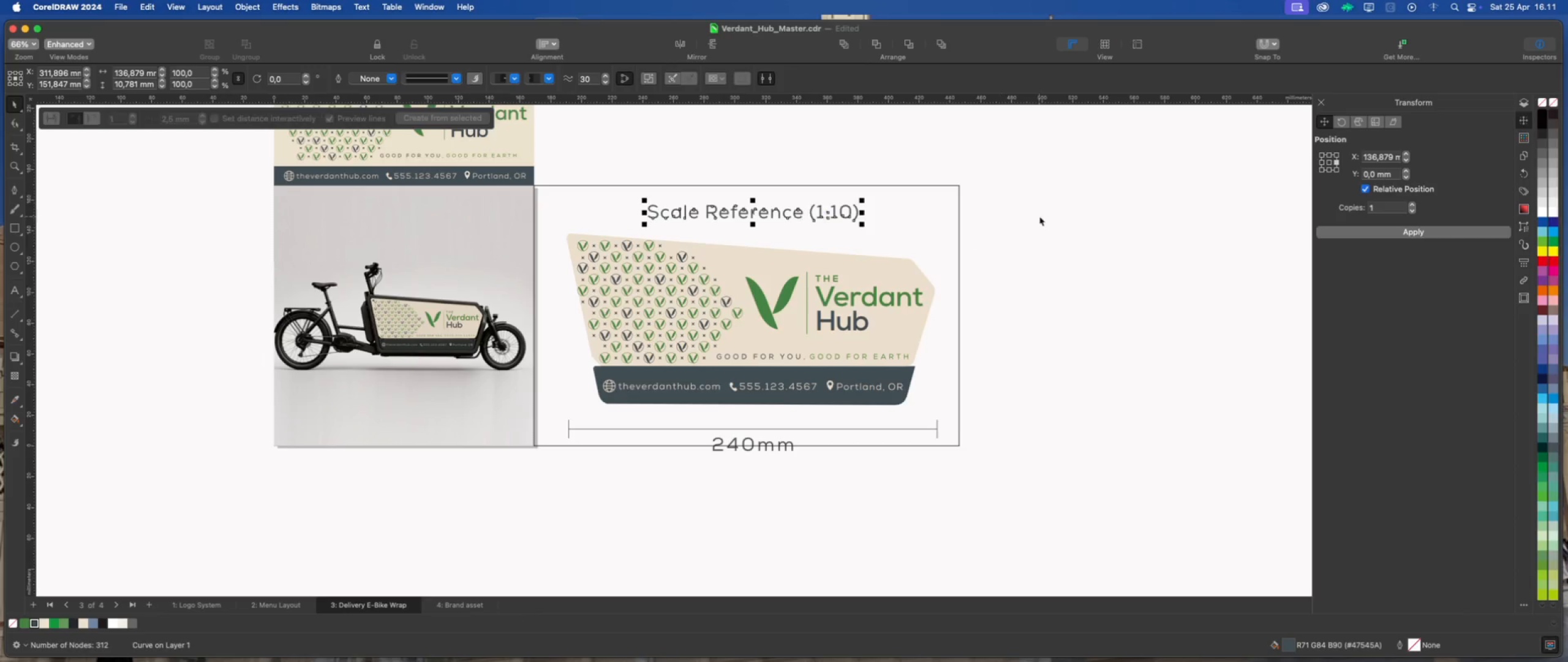 
hold_key(key=ShiftLeft, duration=2.81)
 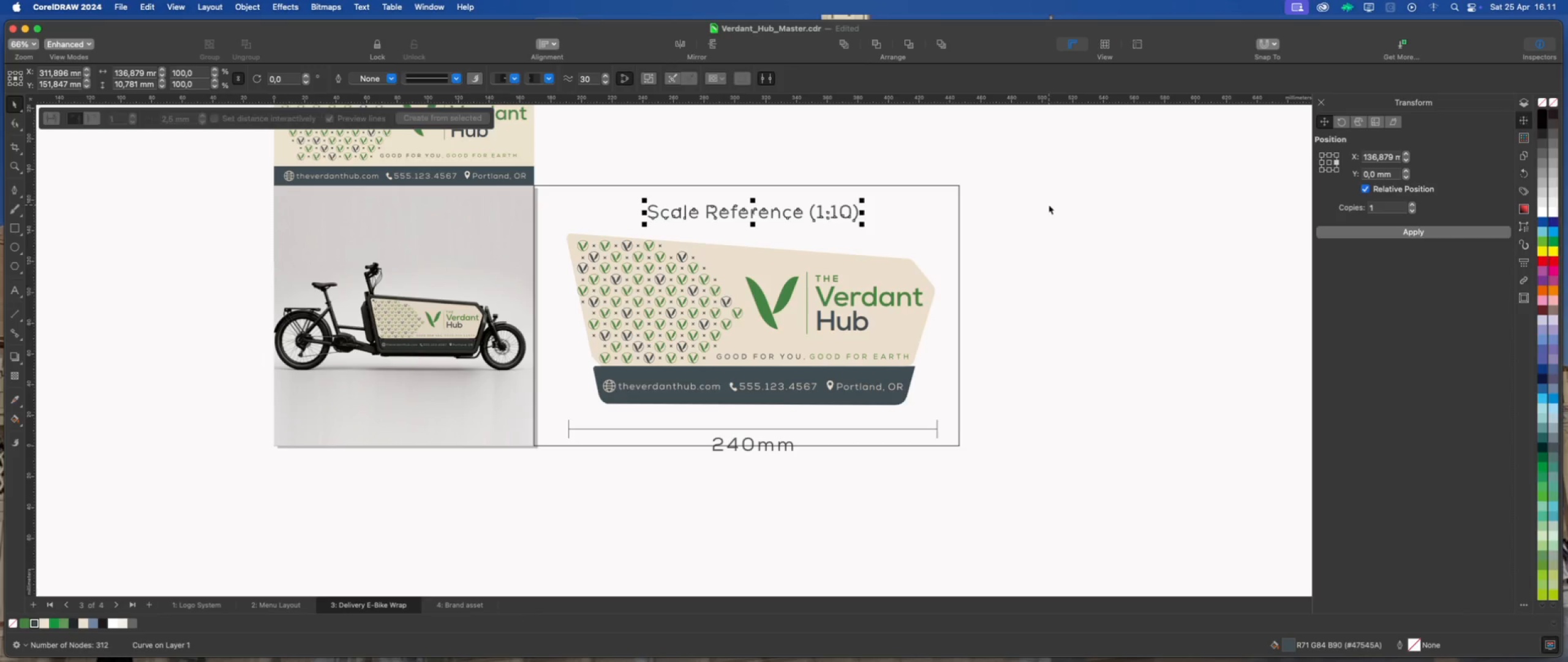 
left_click_drag(start_coordinate=[1049, 204], to_coordinate=[559, 484])
 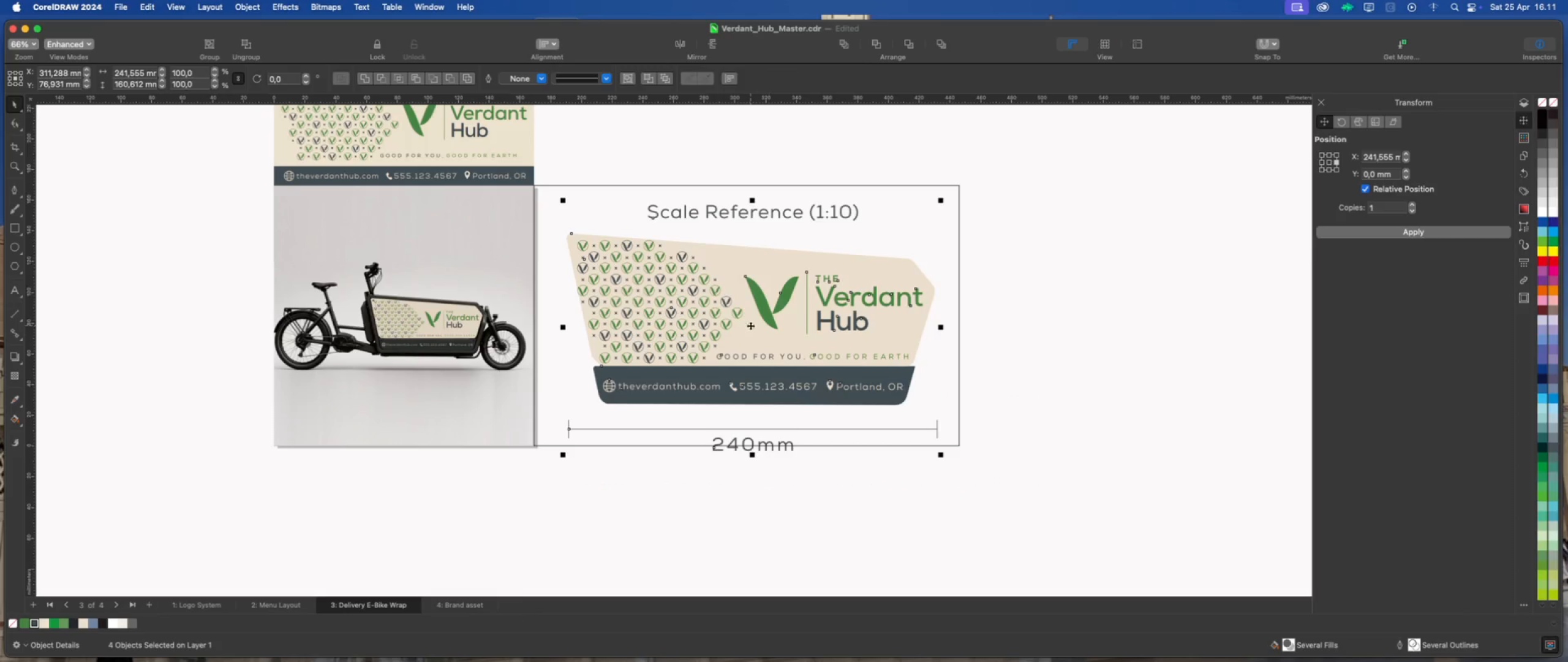 
left_click_drag(start_coordinate=[750, 325], to_coordinate=[750, 314])
 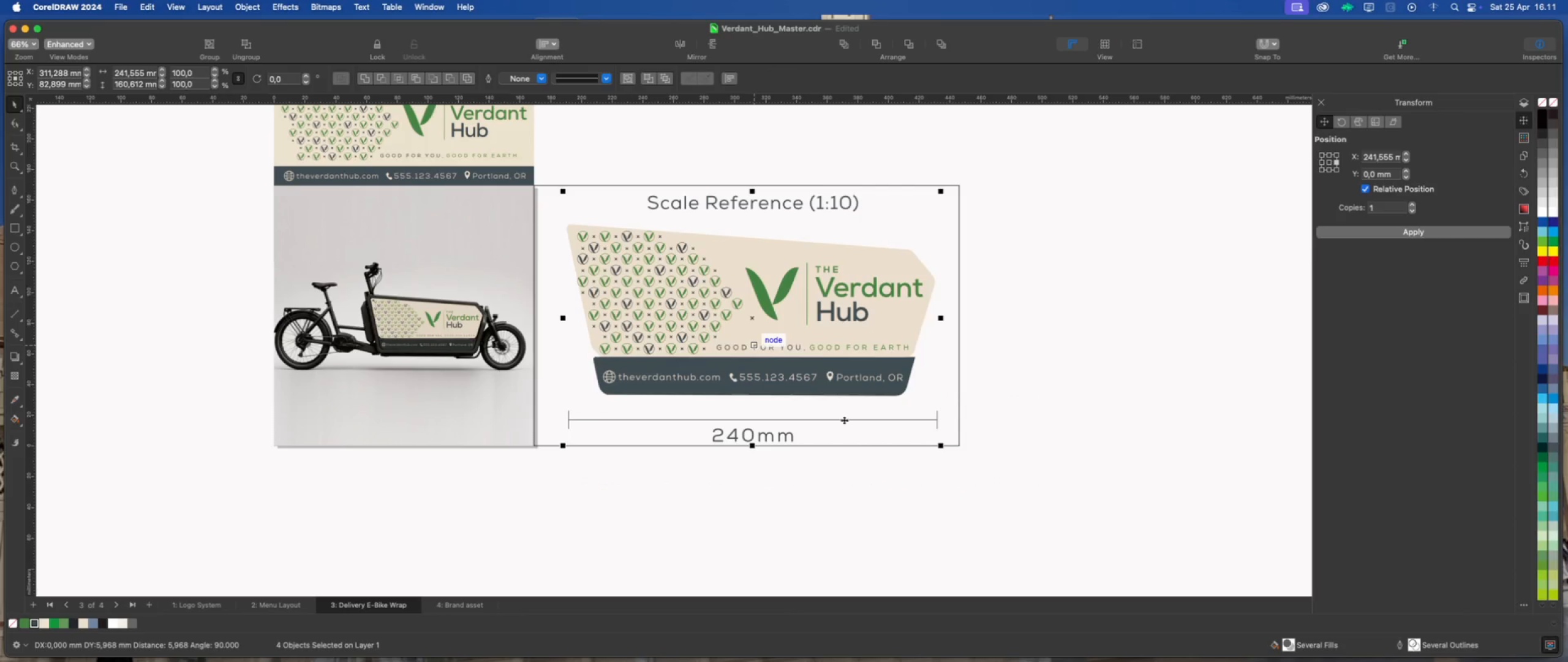 
hold_key(key=ShiftLeft, duration=1.67)
 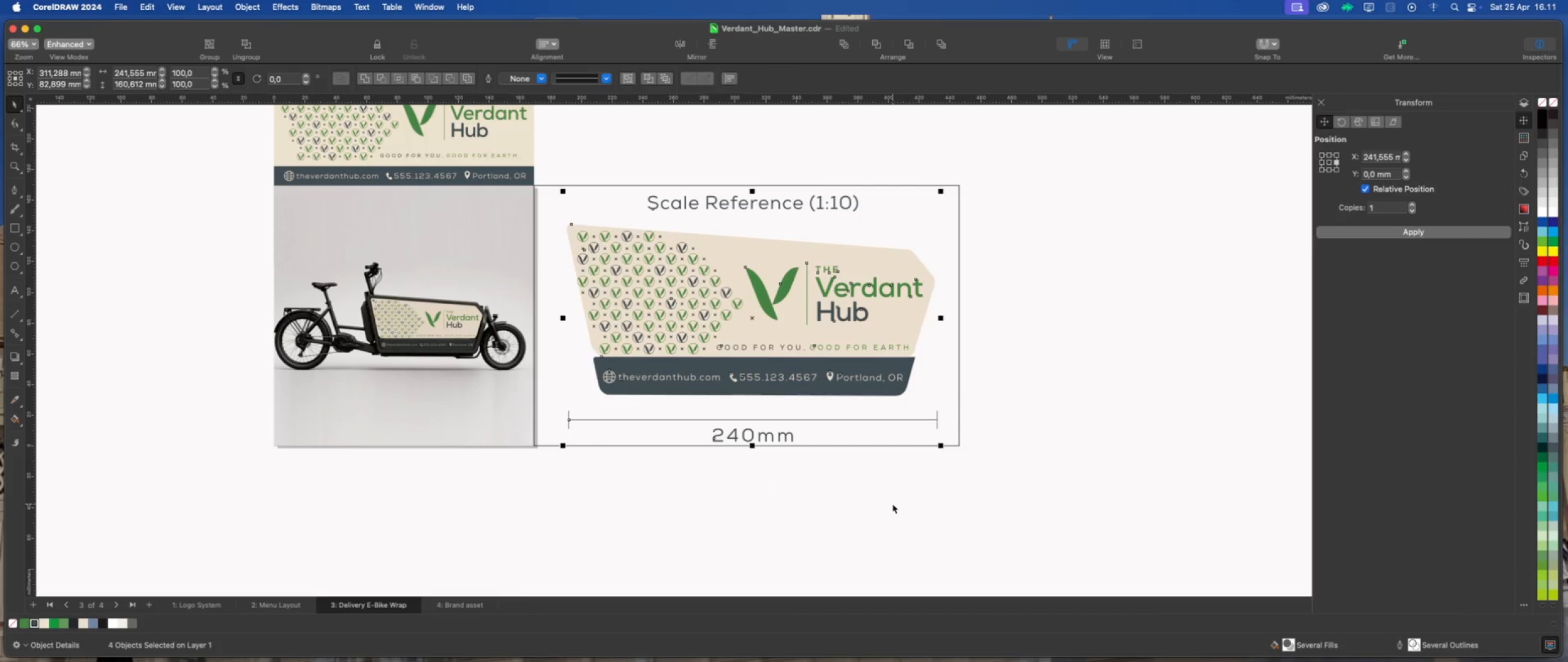 
hold_key(key=ArrowUp, duration=0.54)
 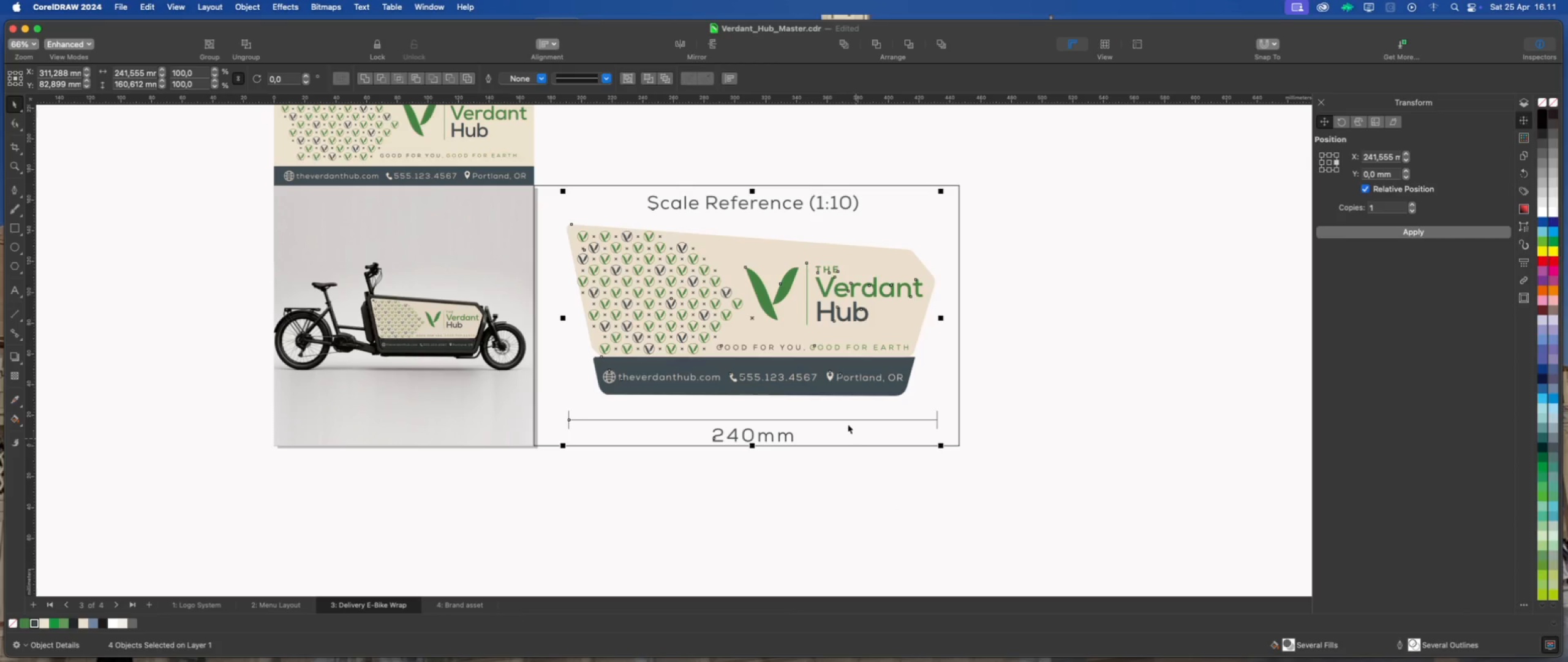 
scroll: coordinate [780, 335], scroll_direction: up, amount: 1.0
 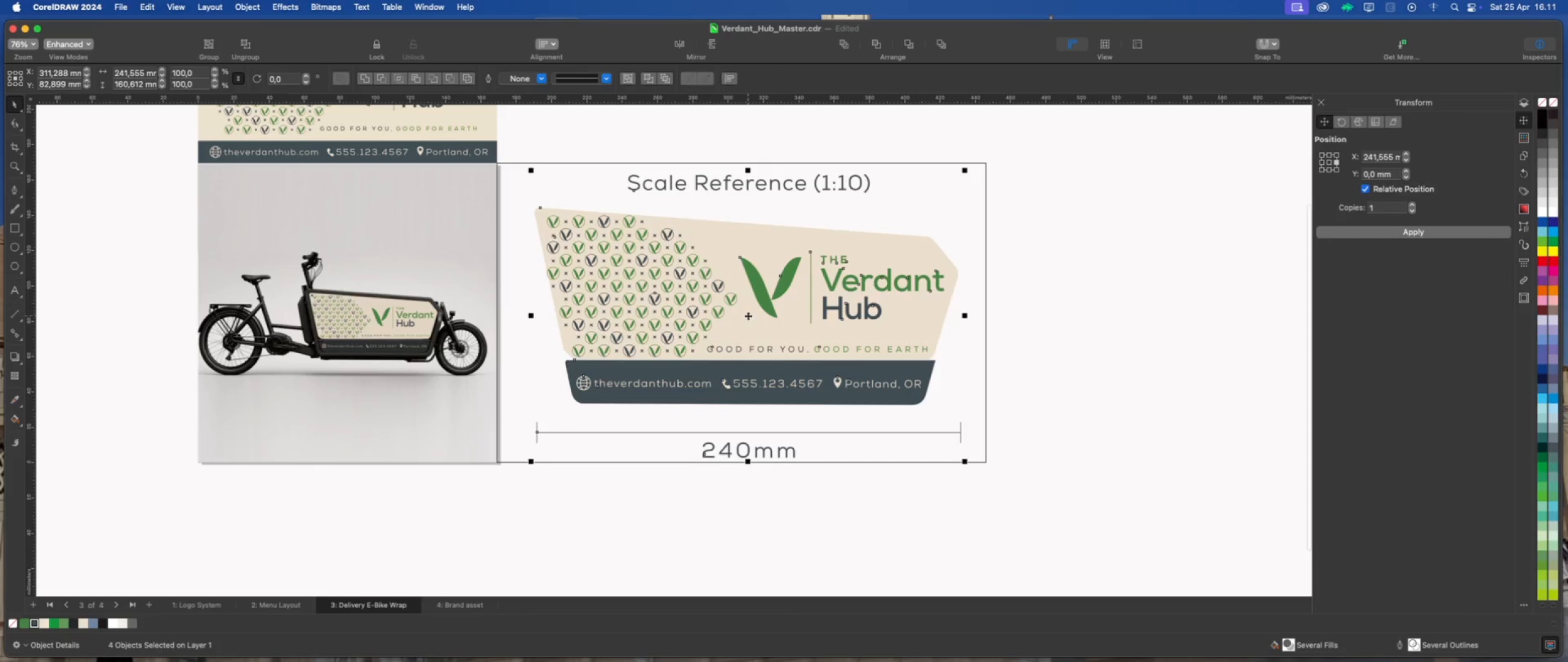 
left_click_drag(start_coordinate=[748, 316], to_coordinate=[748, 311])
 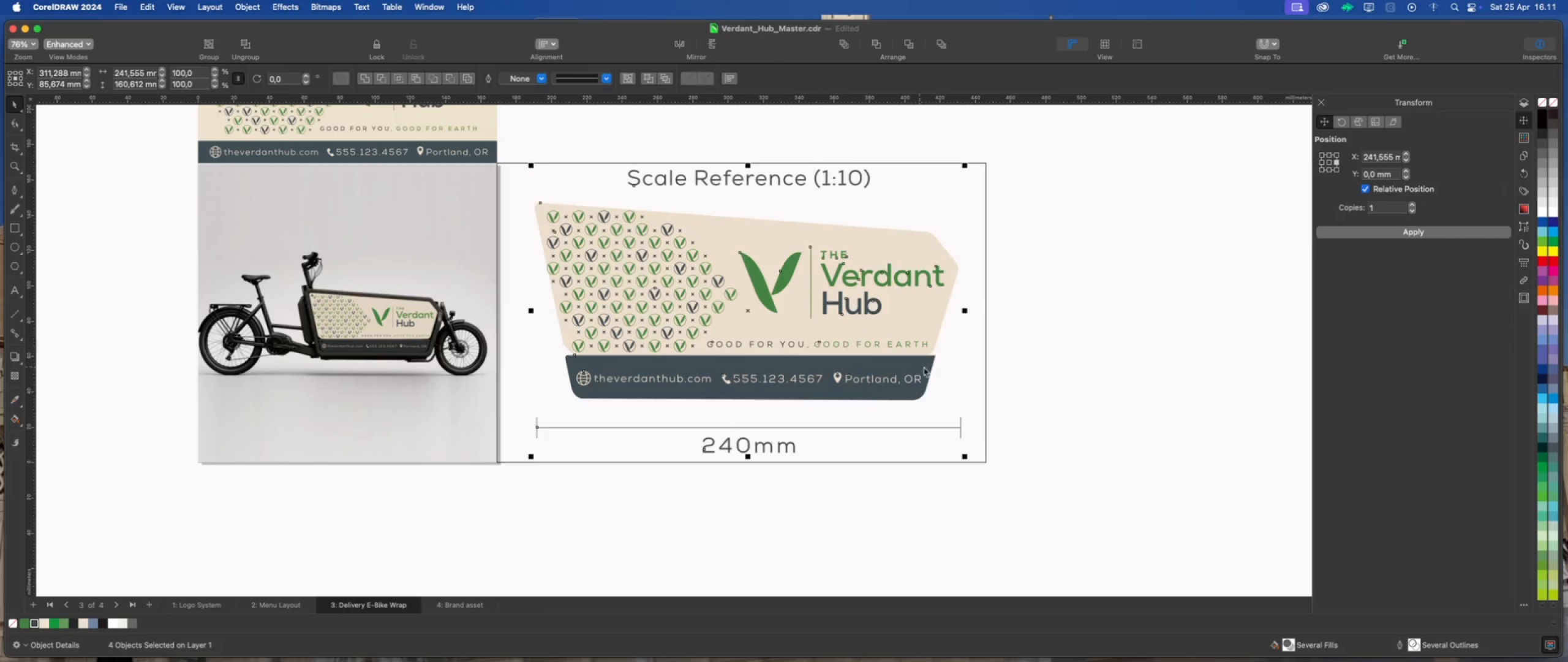 
hold_key(key=ShiftLeft, duration=2.72)
 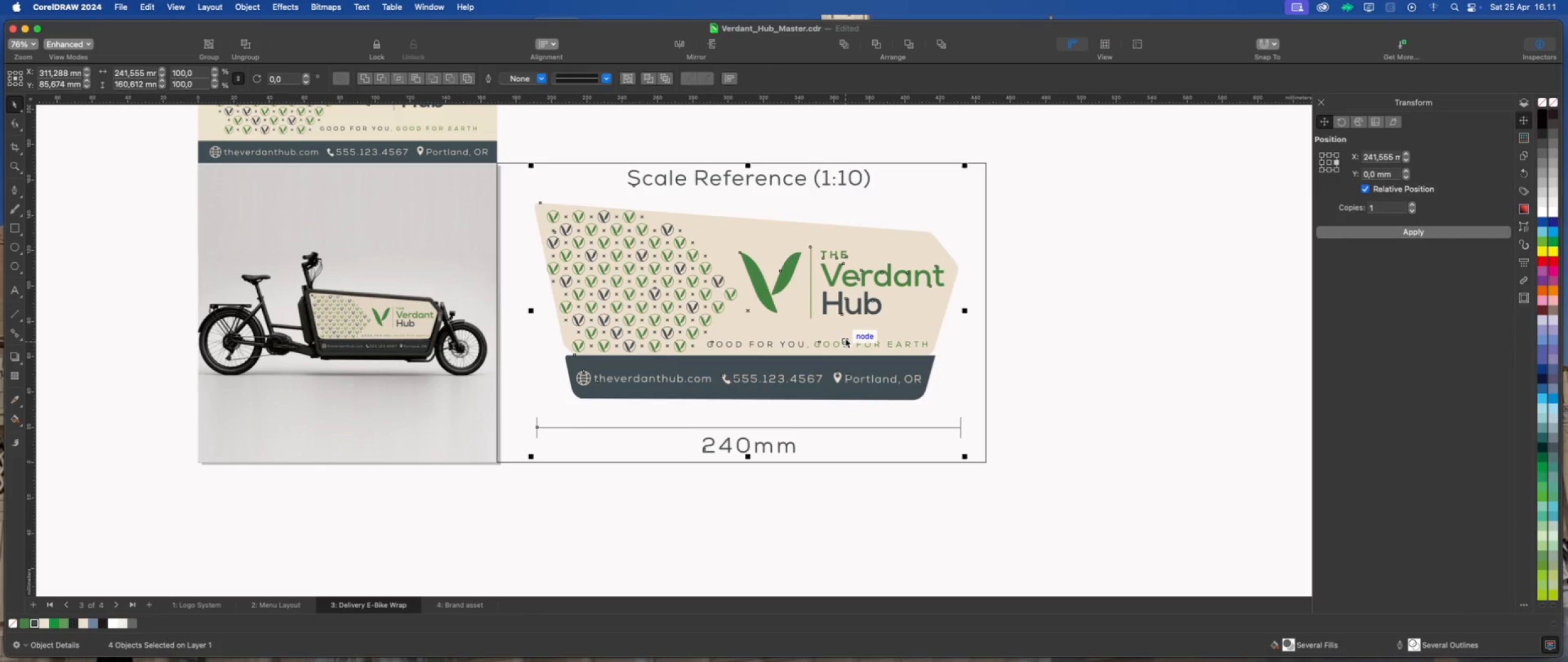 
key(ArrowDown)
 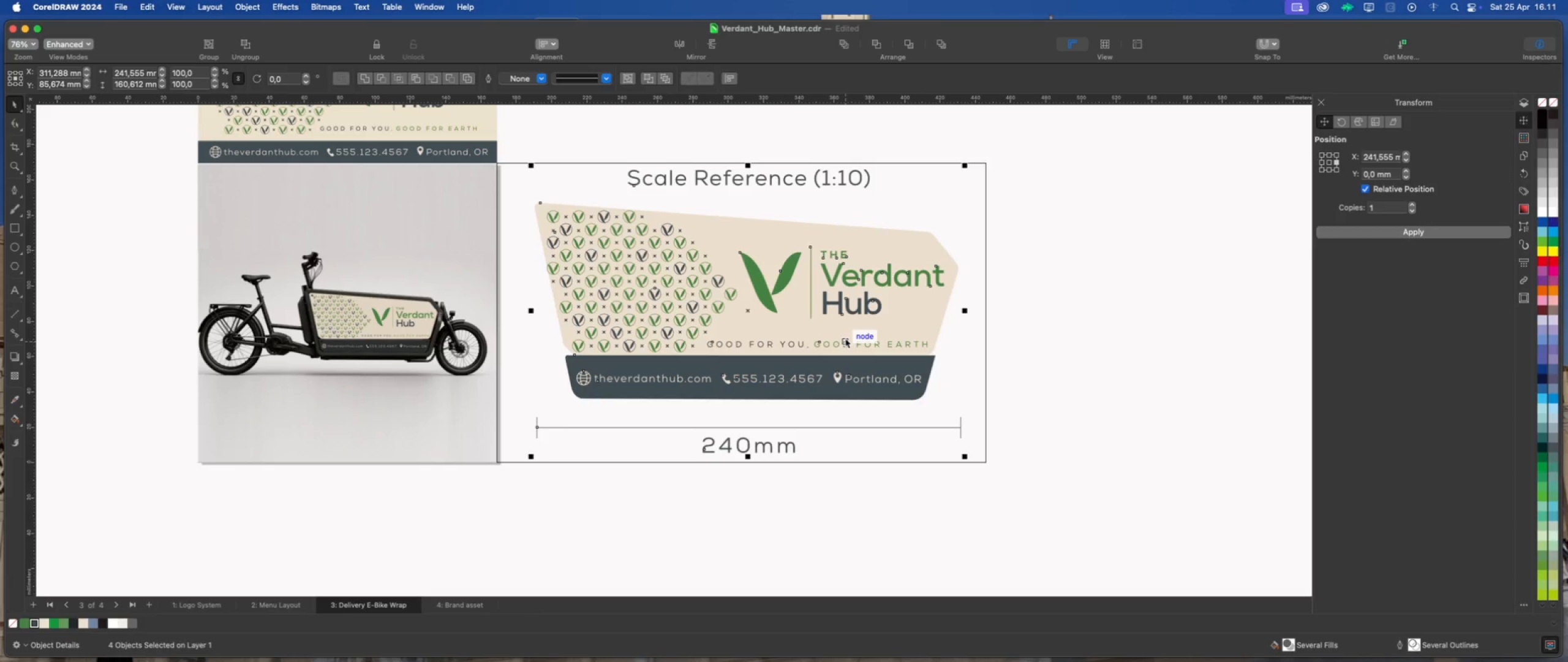 
hold_key(key=ArrowDown, duration=0.33)
 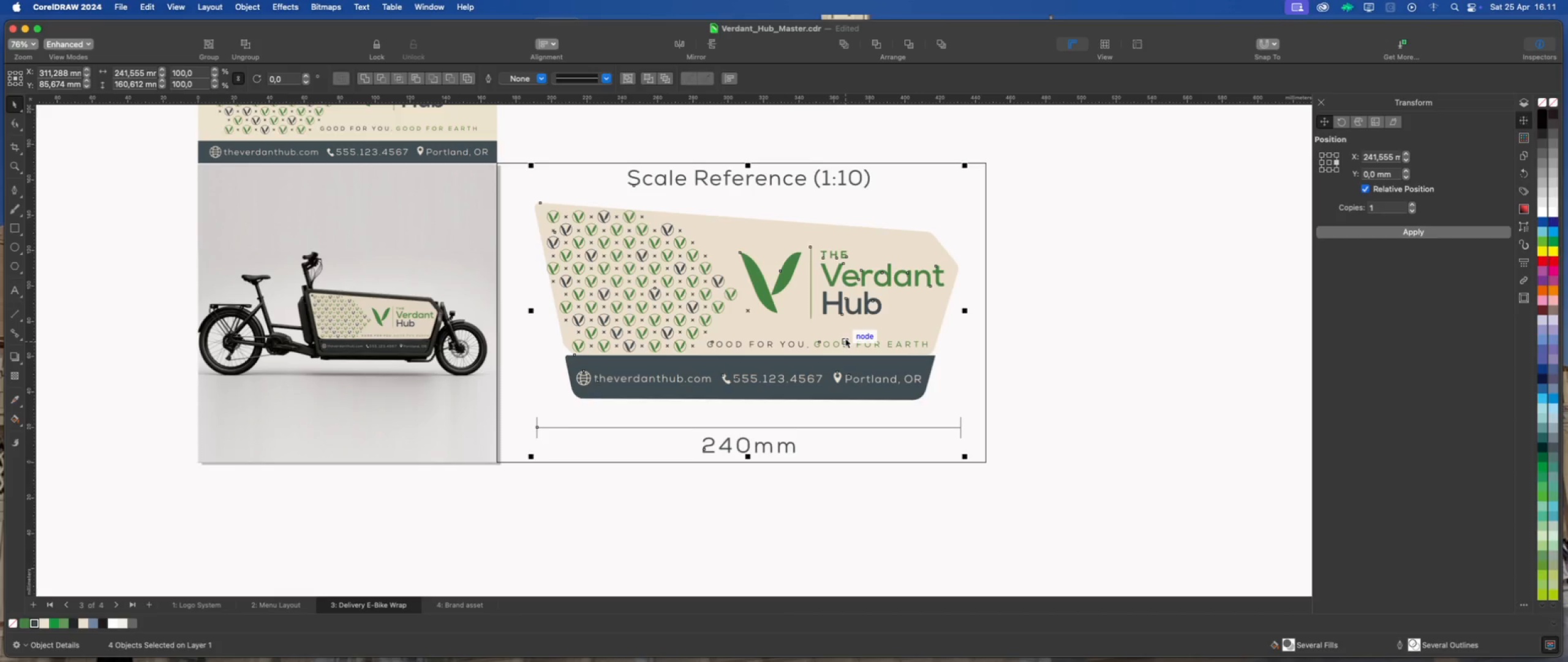 
key(ArrowDown)
 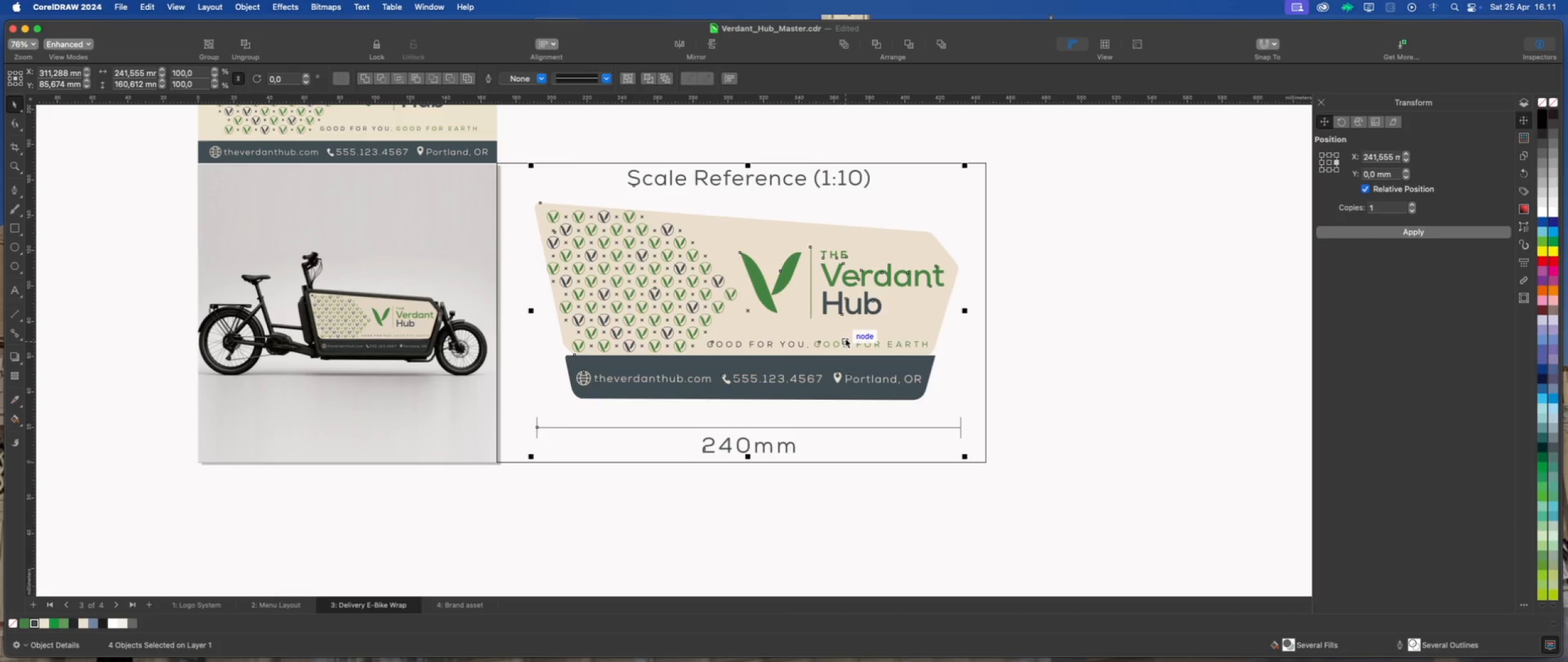 
key(ArrowDown)
 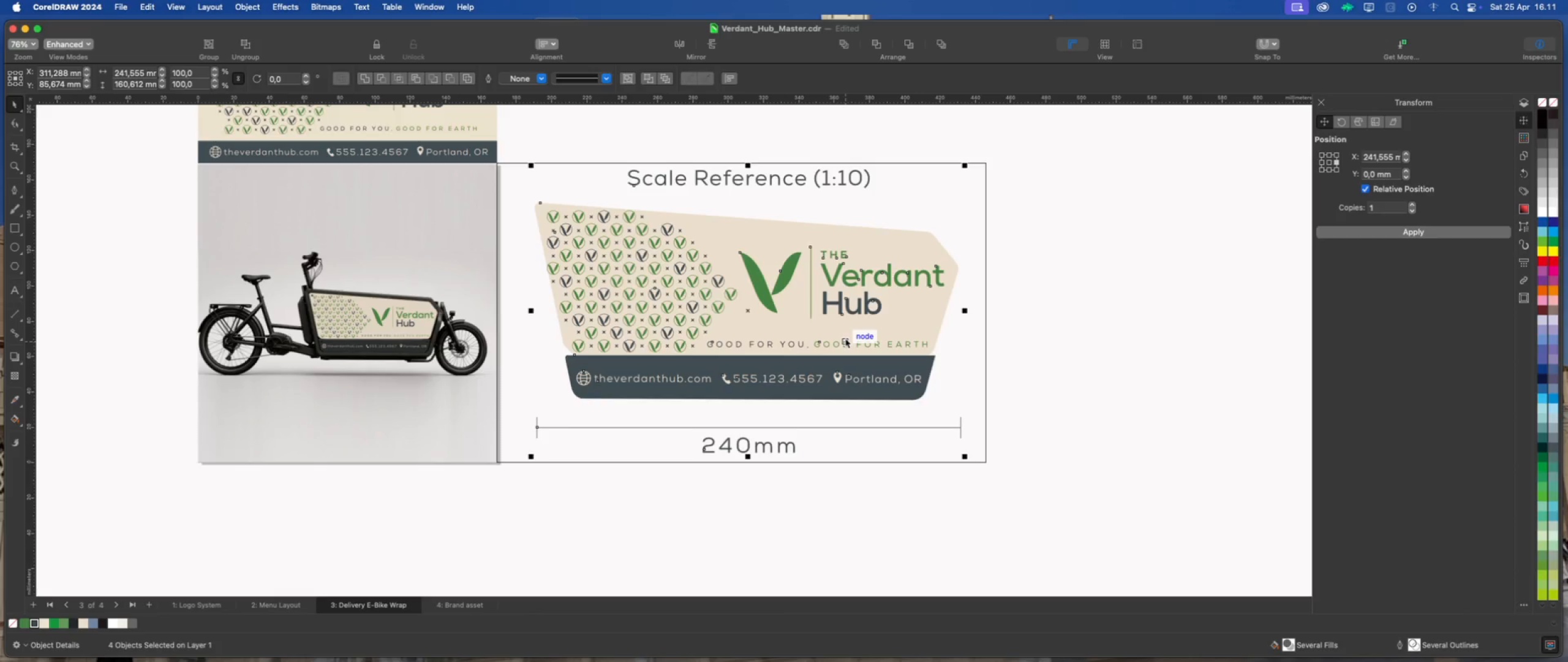 
key(ArrowDown)
 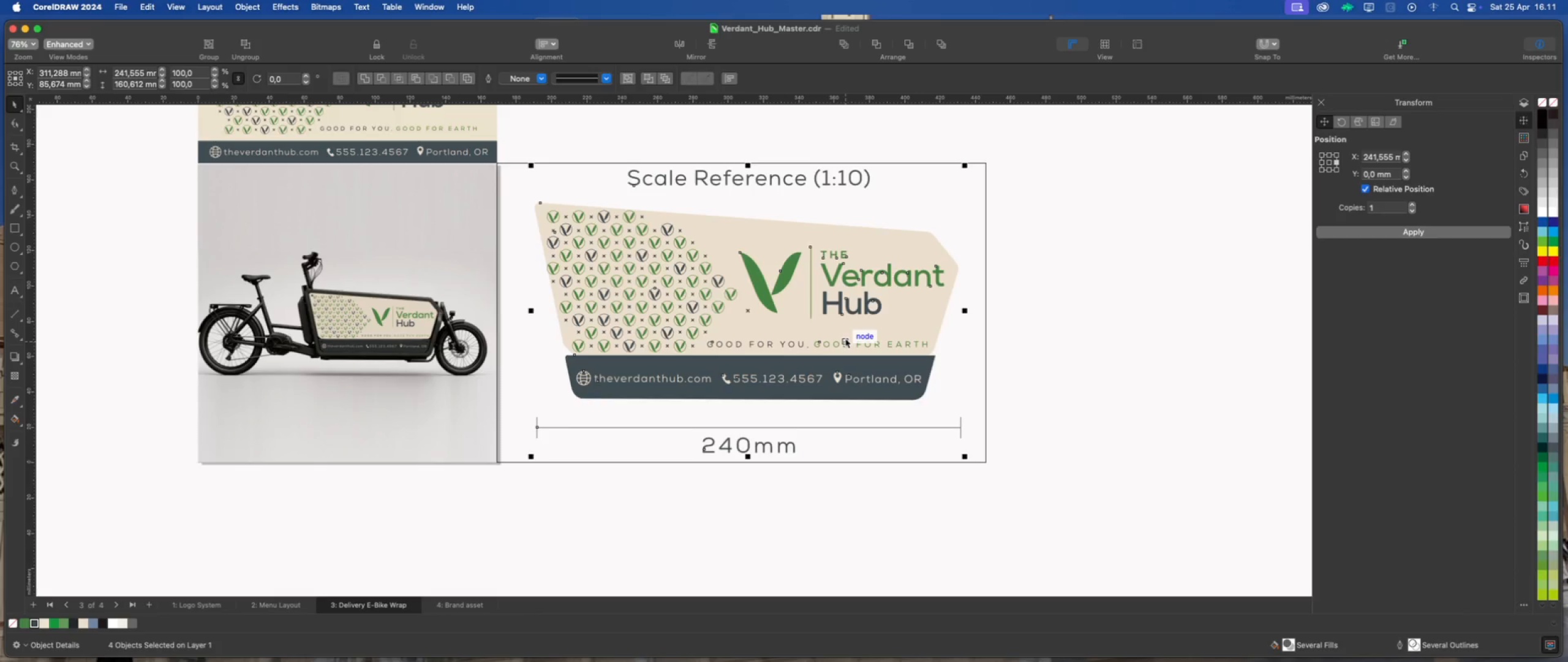 
key(ArrowDown)
 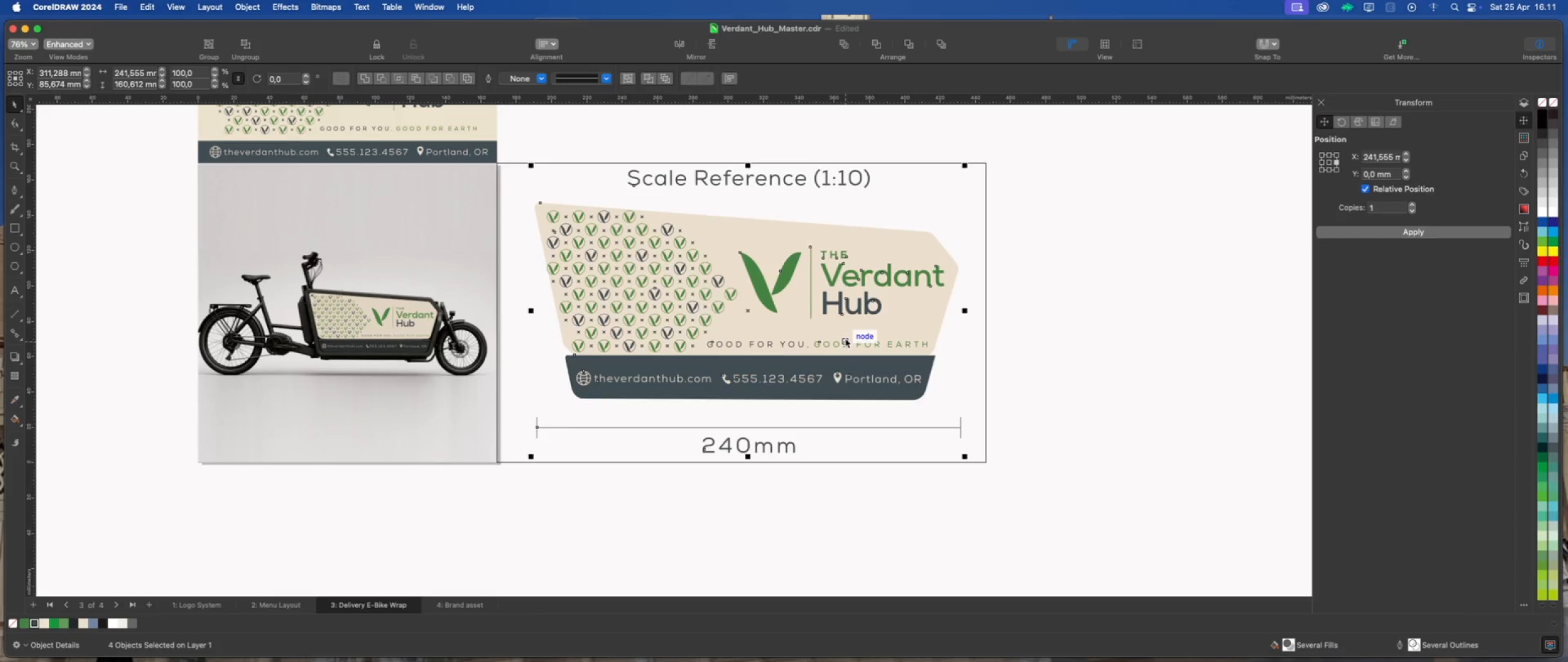 
key(ArrowDown)
 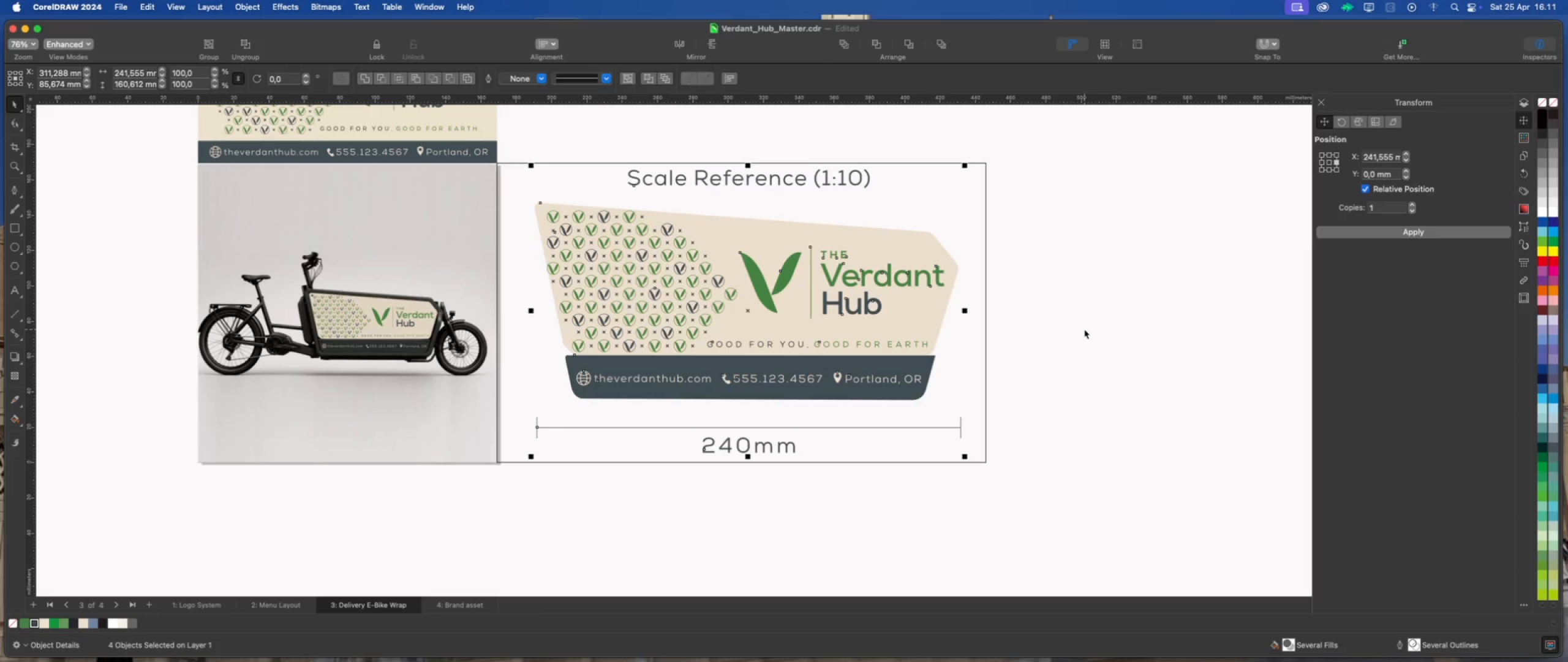 
left_click([914, 289])
 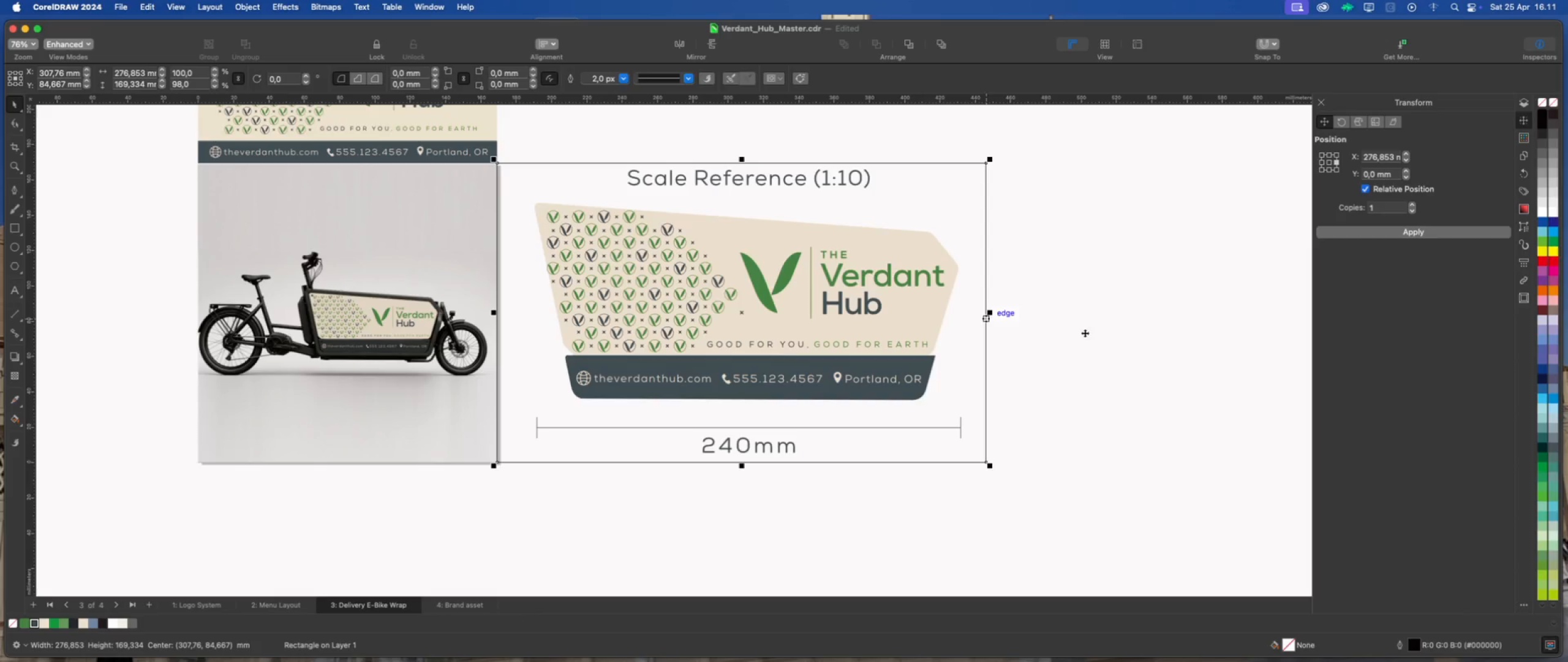 
left_click([1089, 333])
 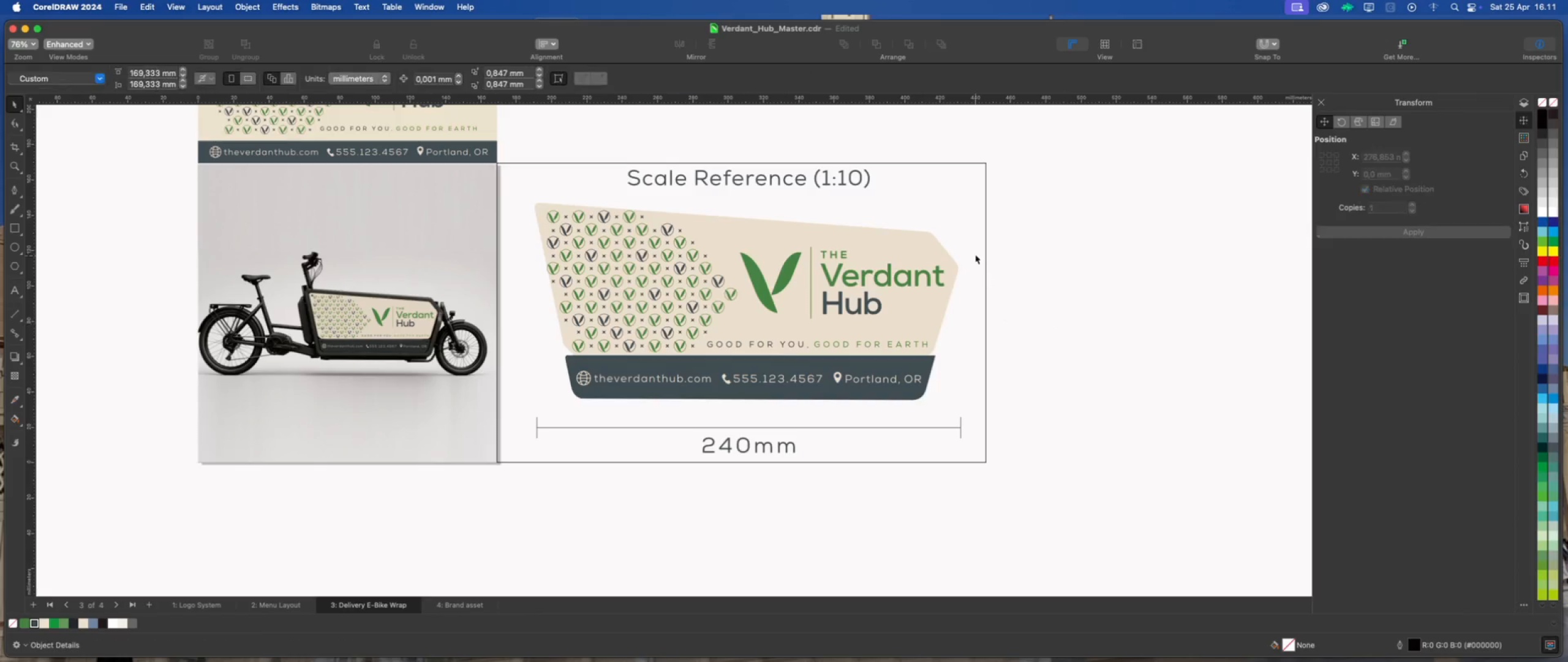 
left_click([976, 251])
 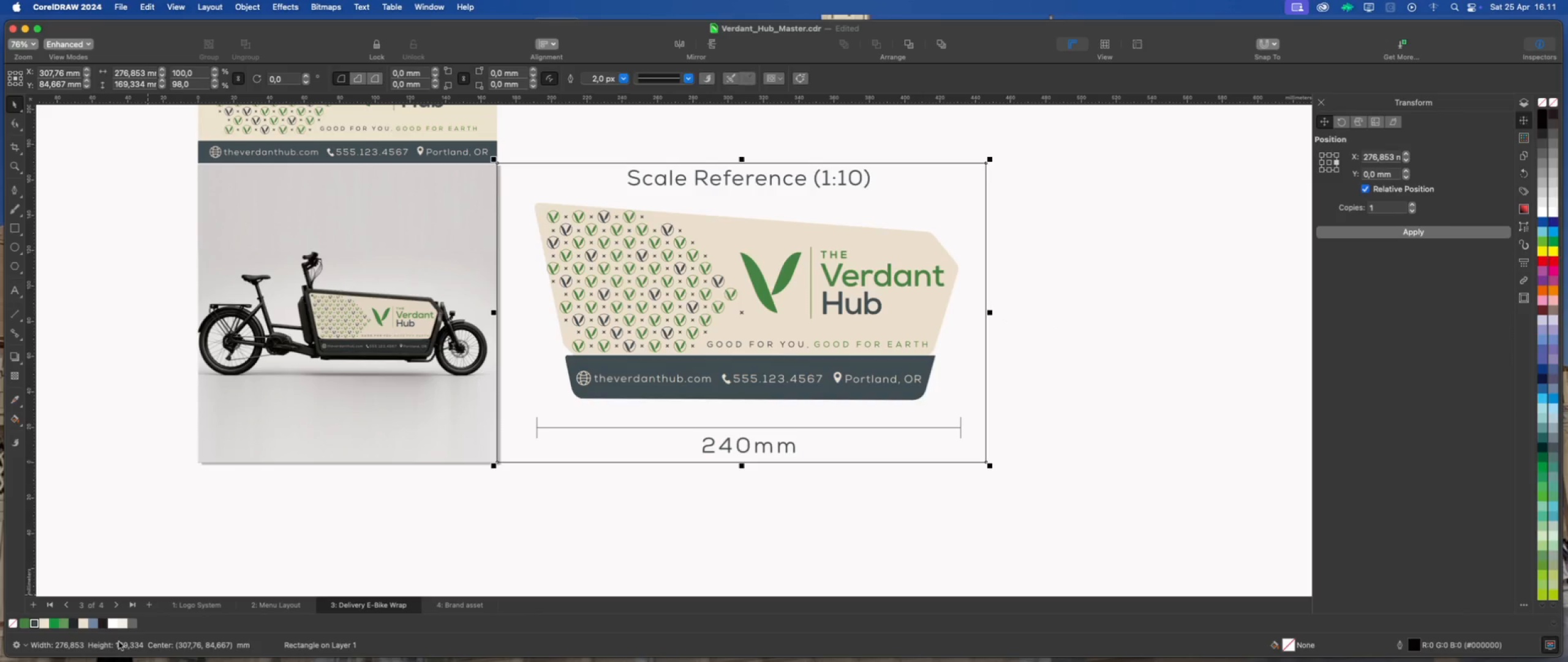 
left_click([121, 626])
 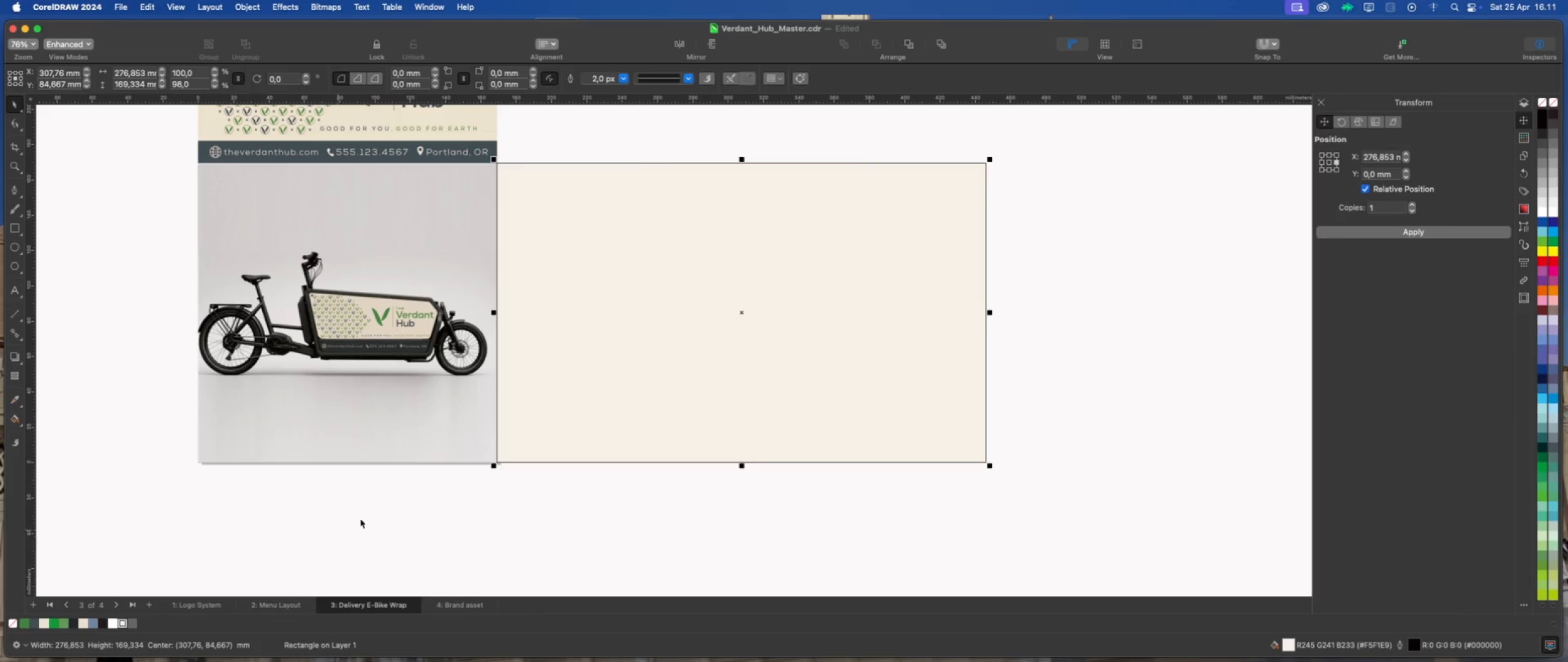 
right_click([546, 412])
 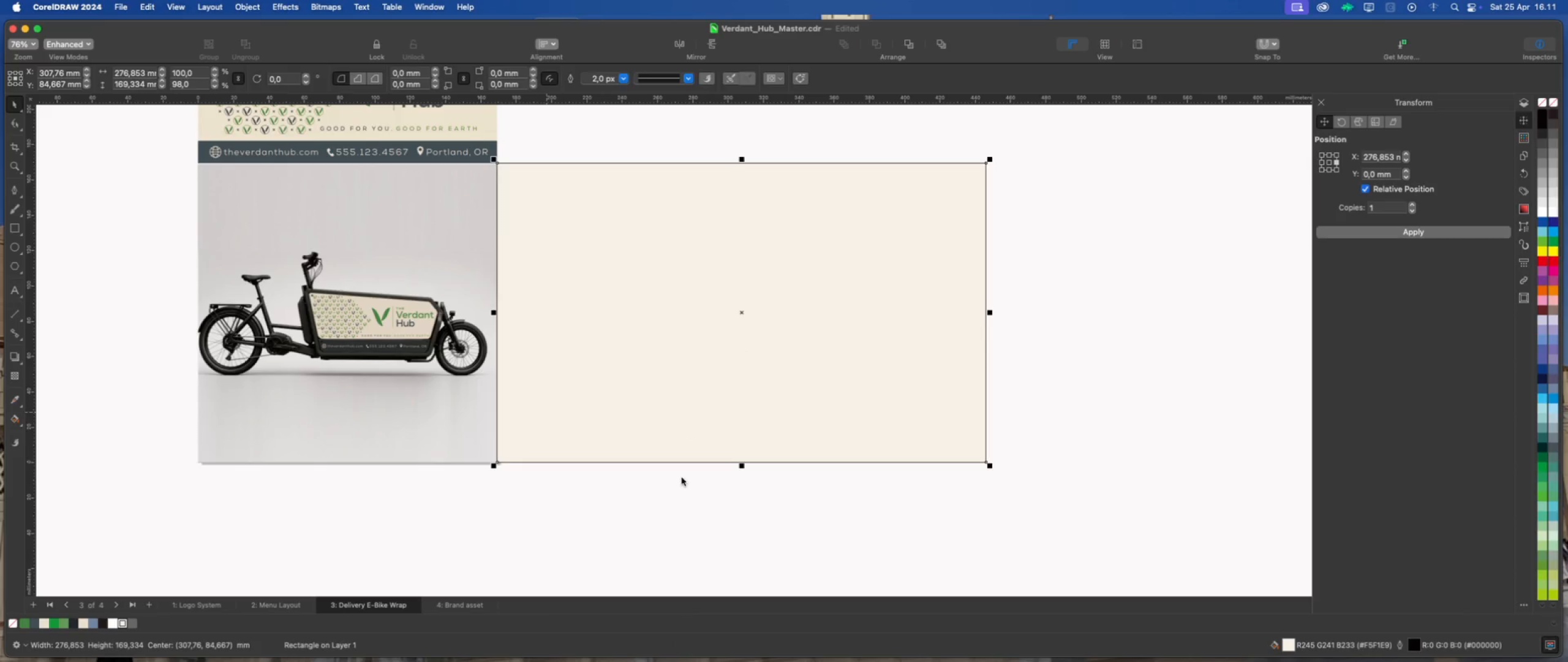 
left_click([696, 507])
 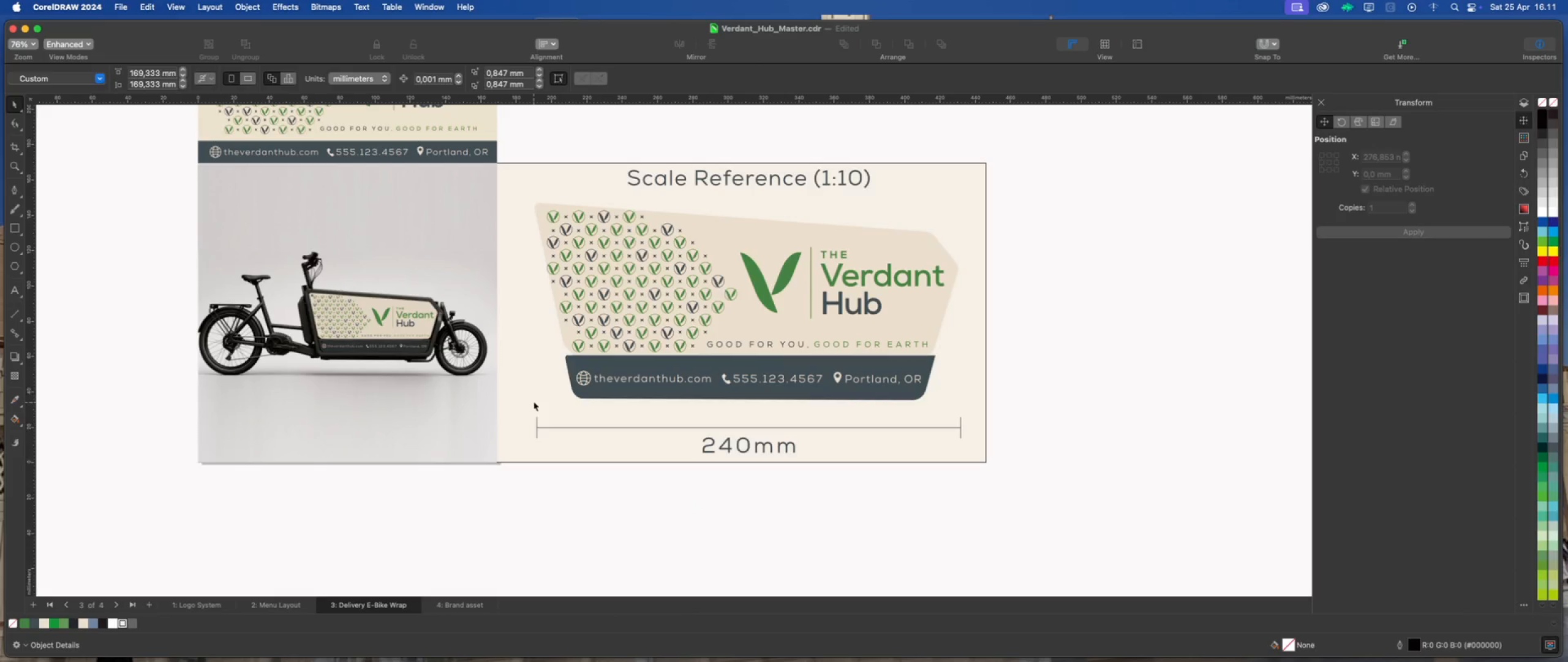 
left_click([534, 395])
 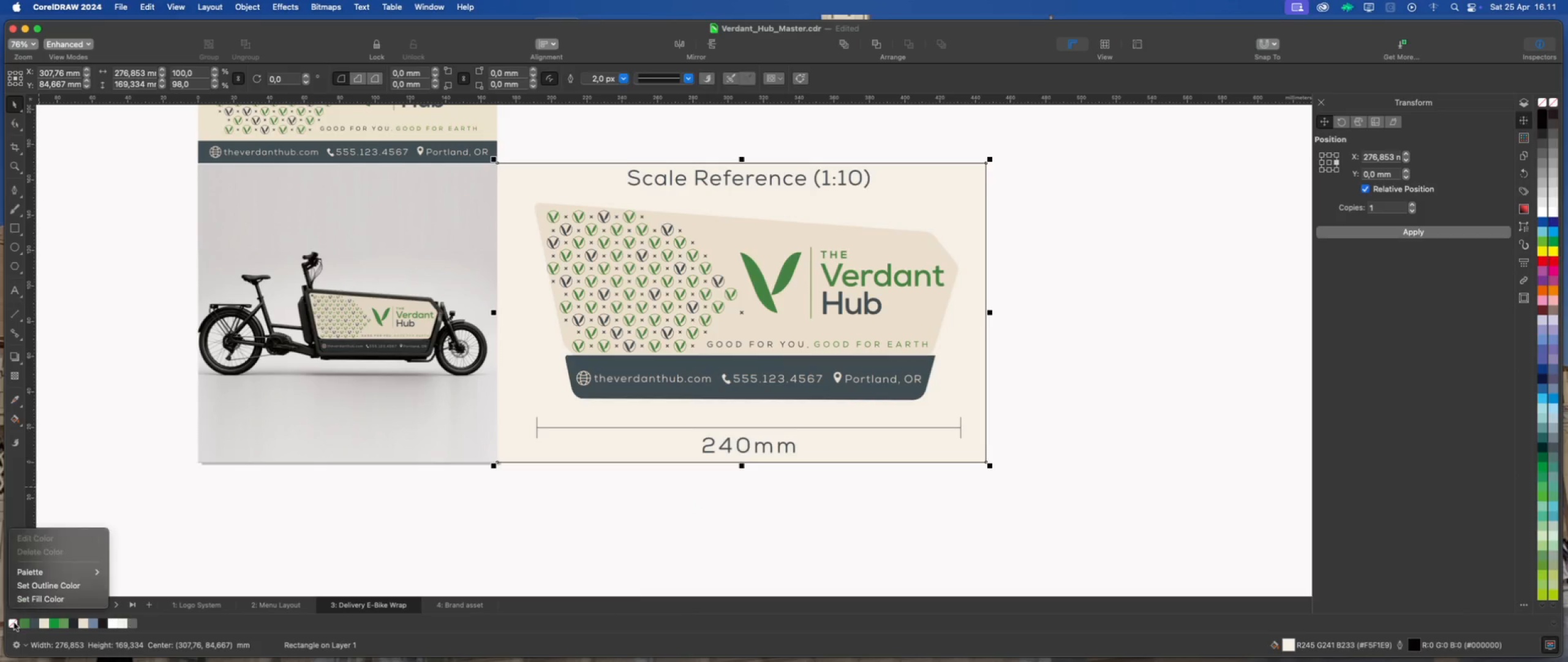 
left_click([72, 589])
 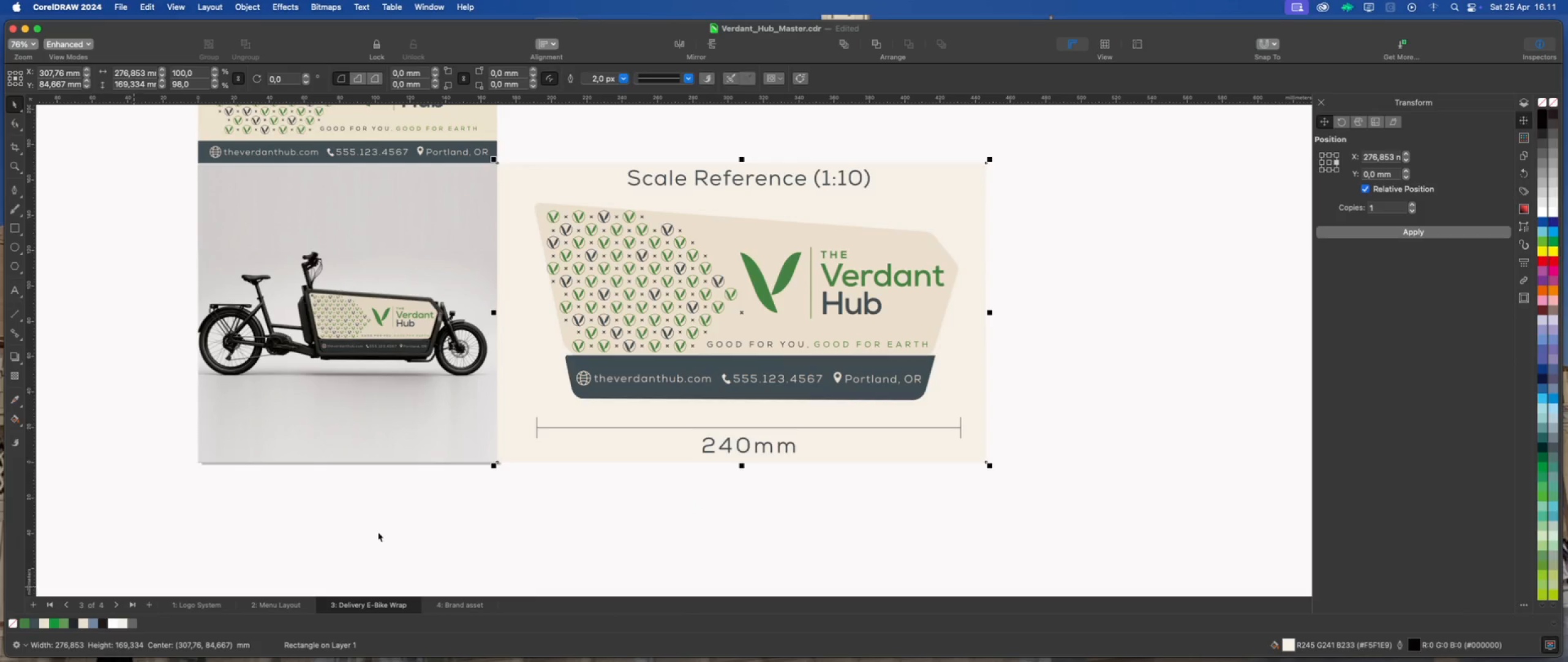 
left_click([378, 532])
 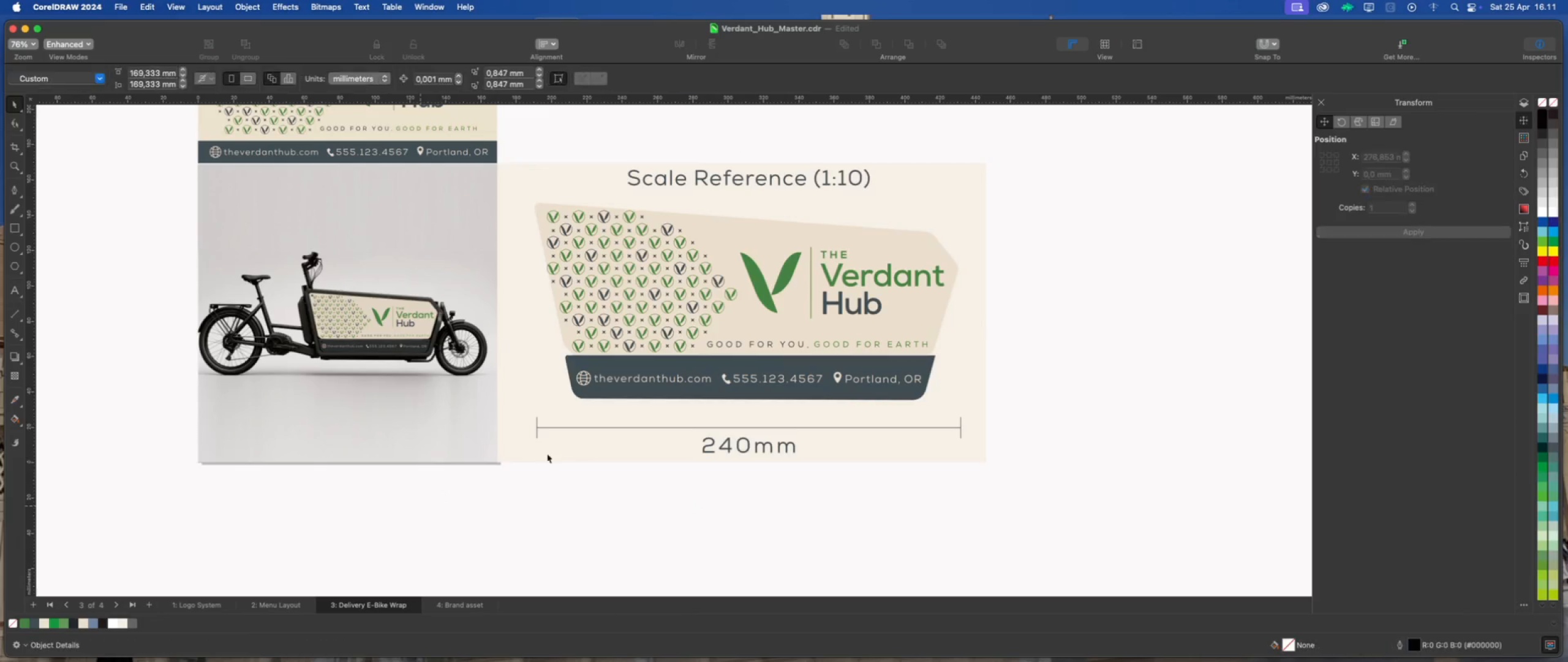 
scroll: coordinate [497, 441], scroll_direction: down, amount: 3.0
 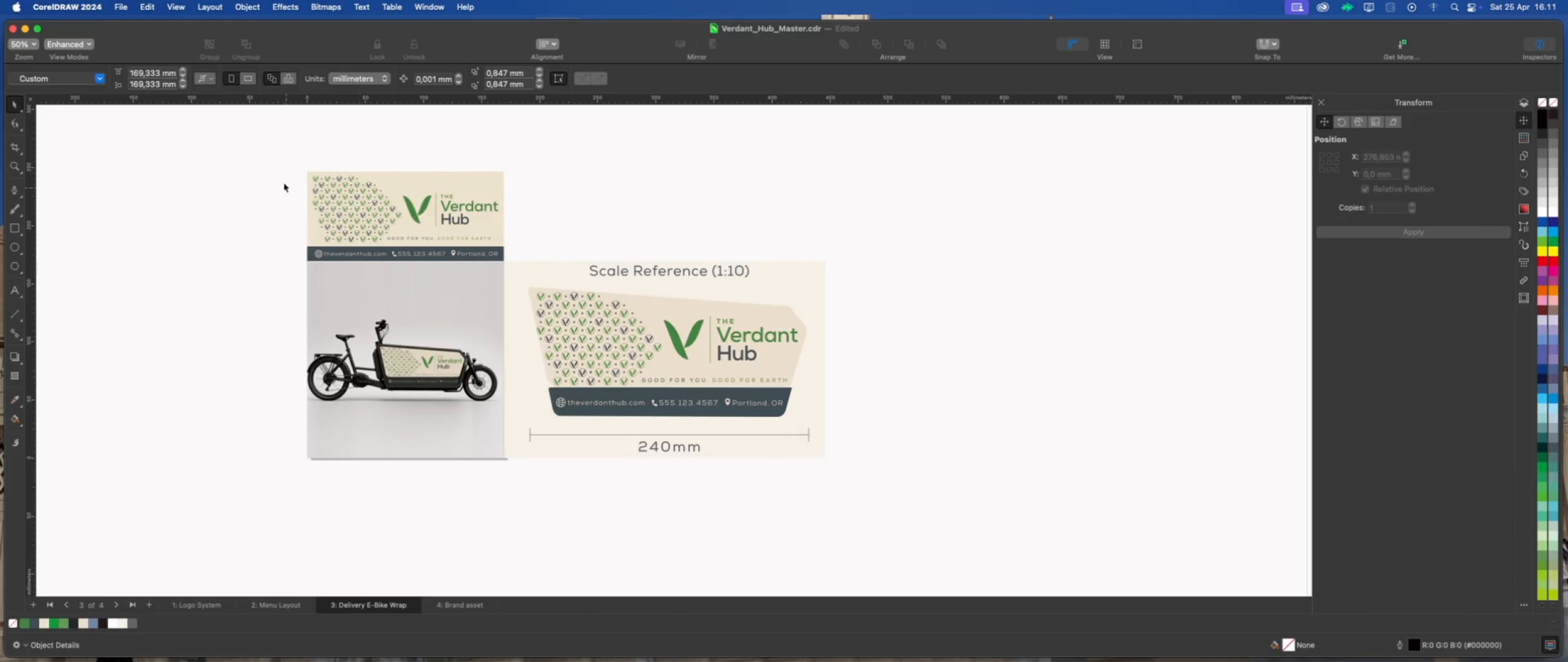 
left_click_drag(start_coordinate=[267, 146], to_coordinate=[520, 269])
 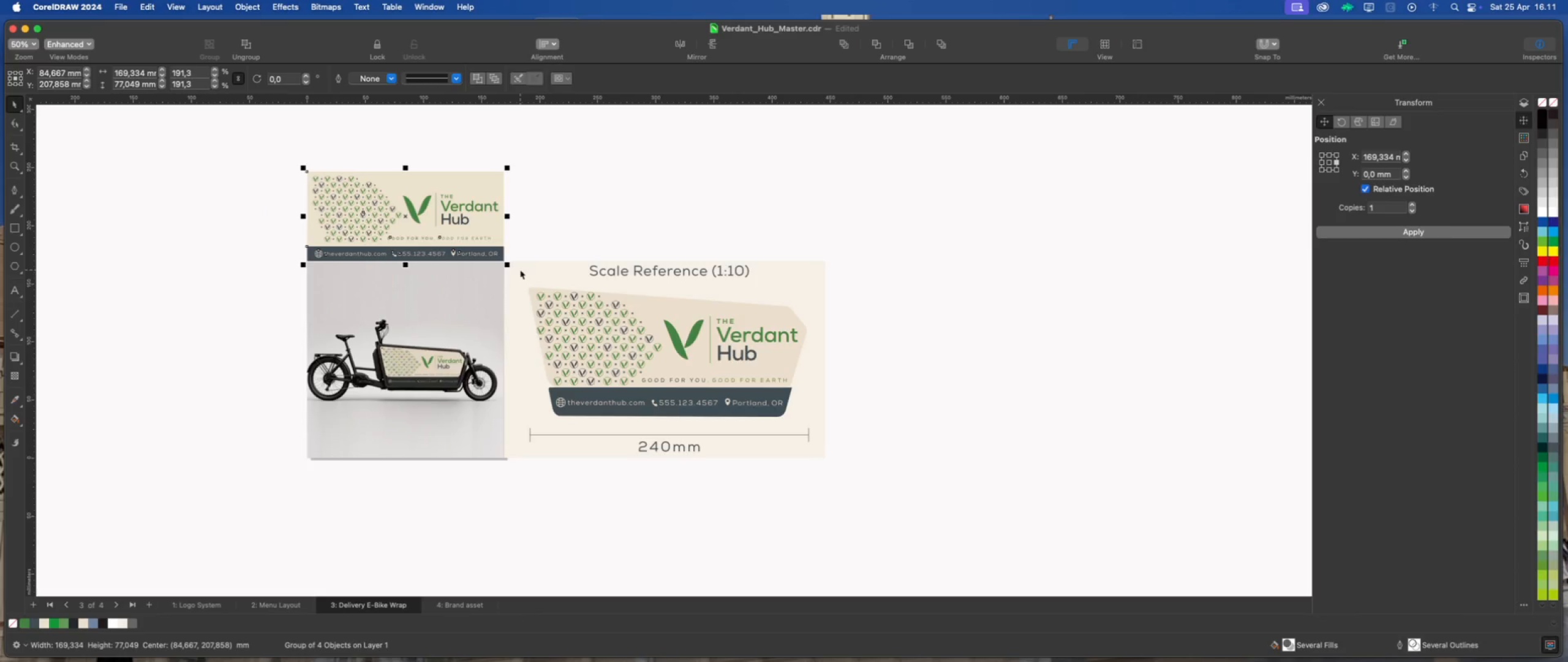 
key(Delete)
 